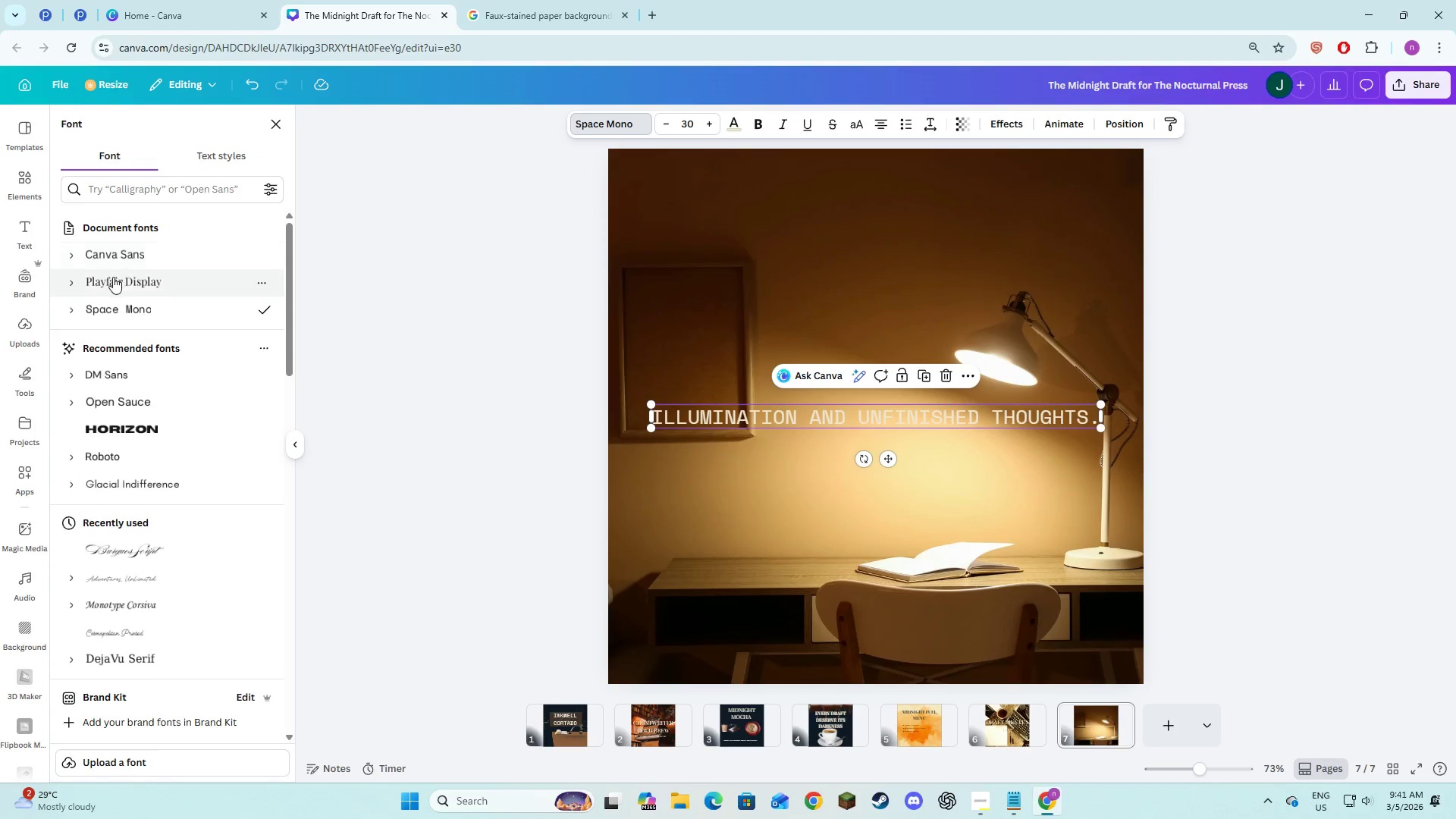 
left_click([112, 281])
 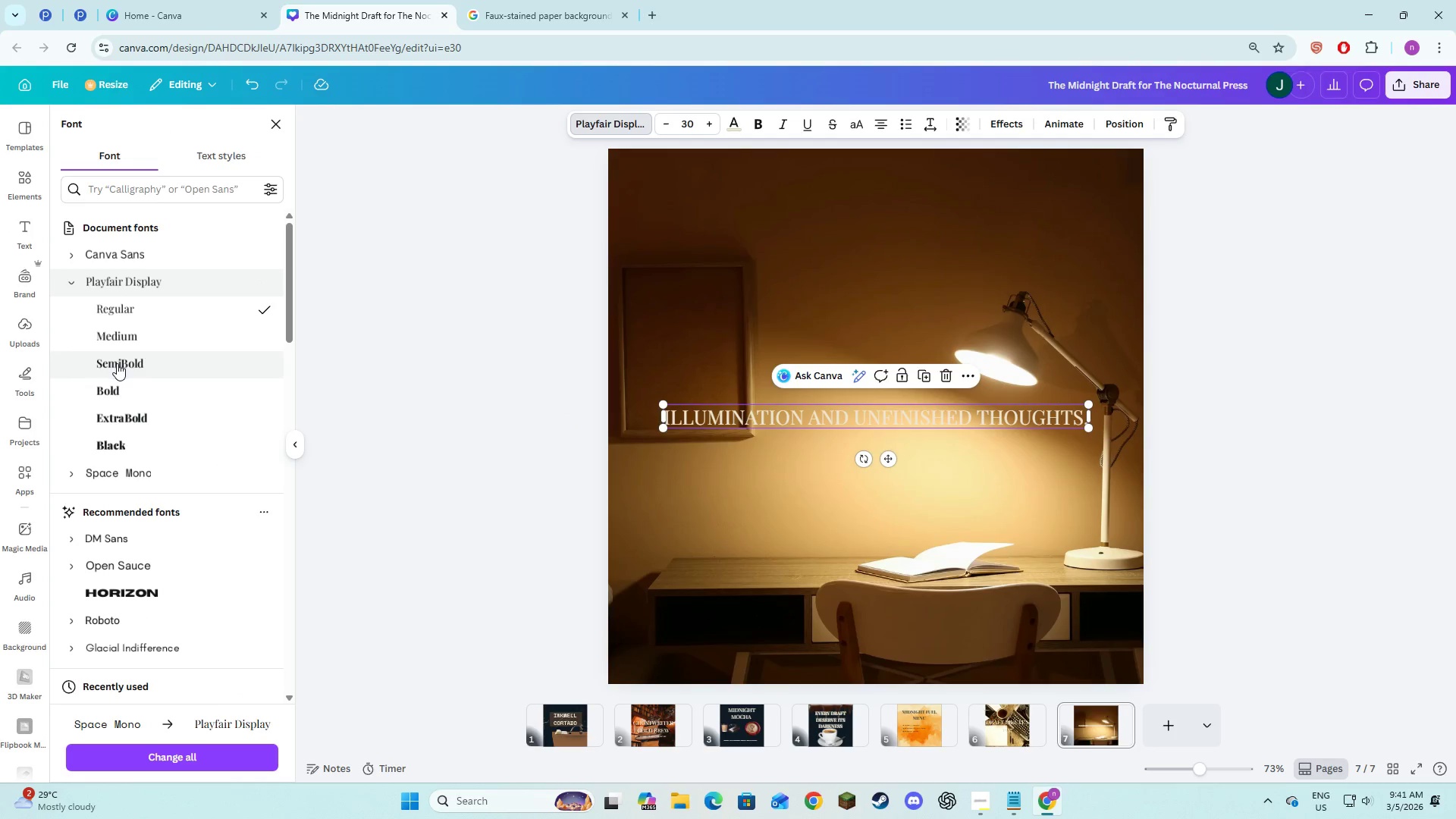 
left_click([117, 363])
 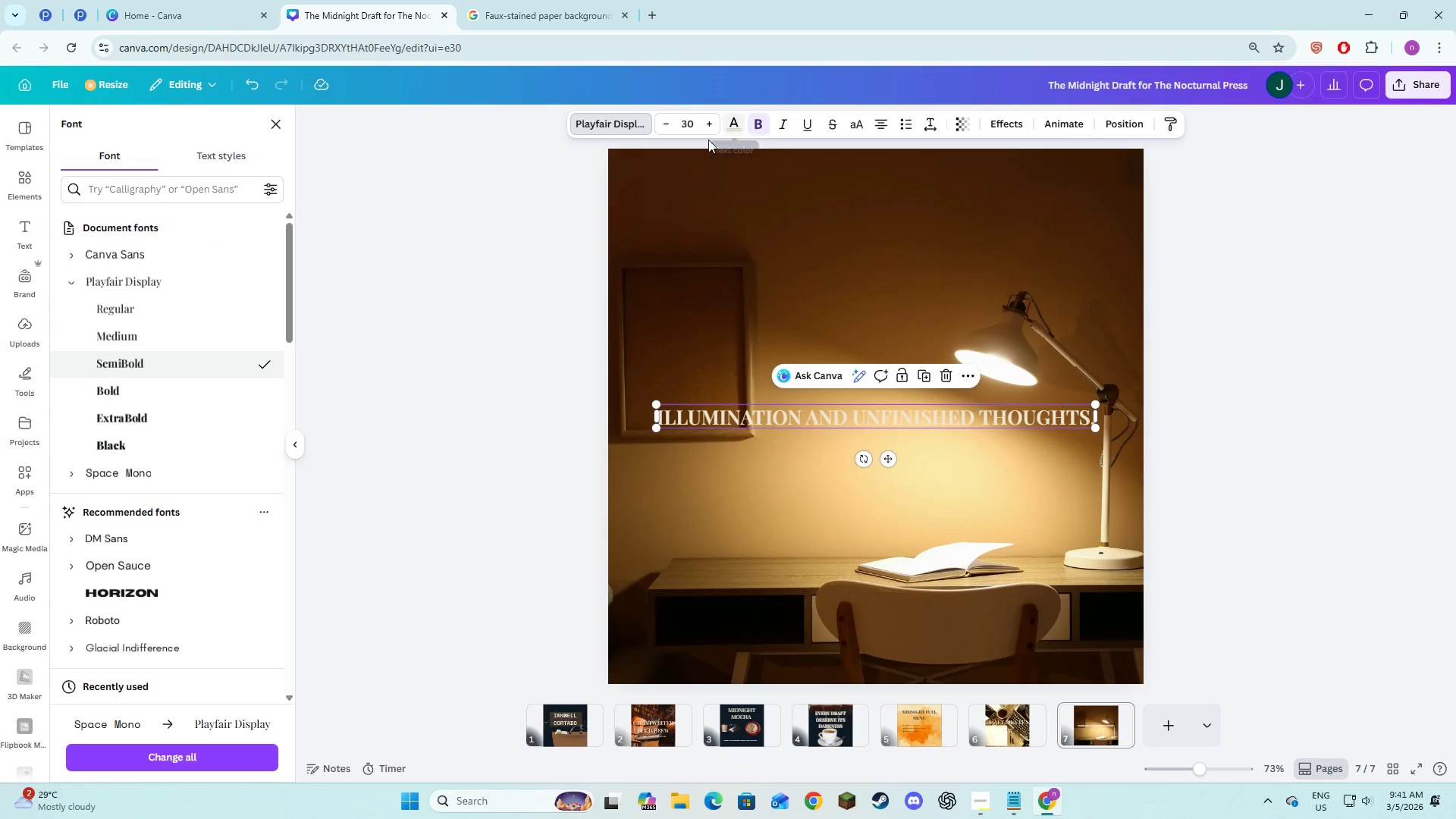 
left_click([712, 124])
 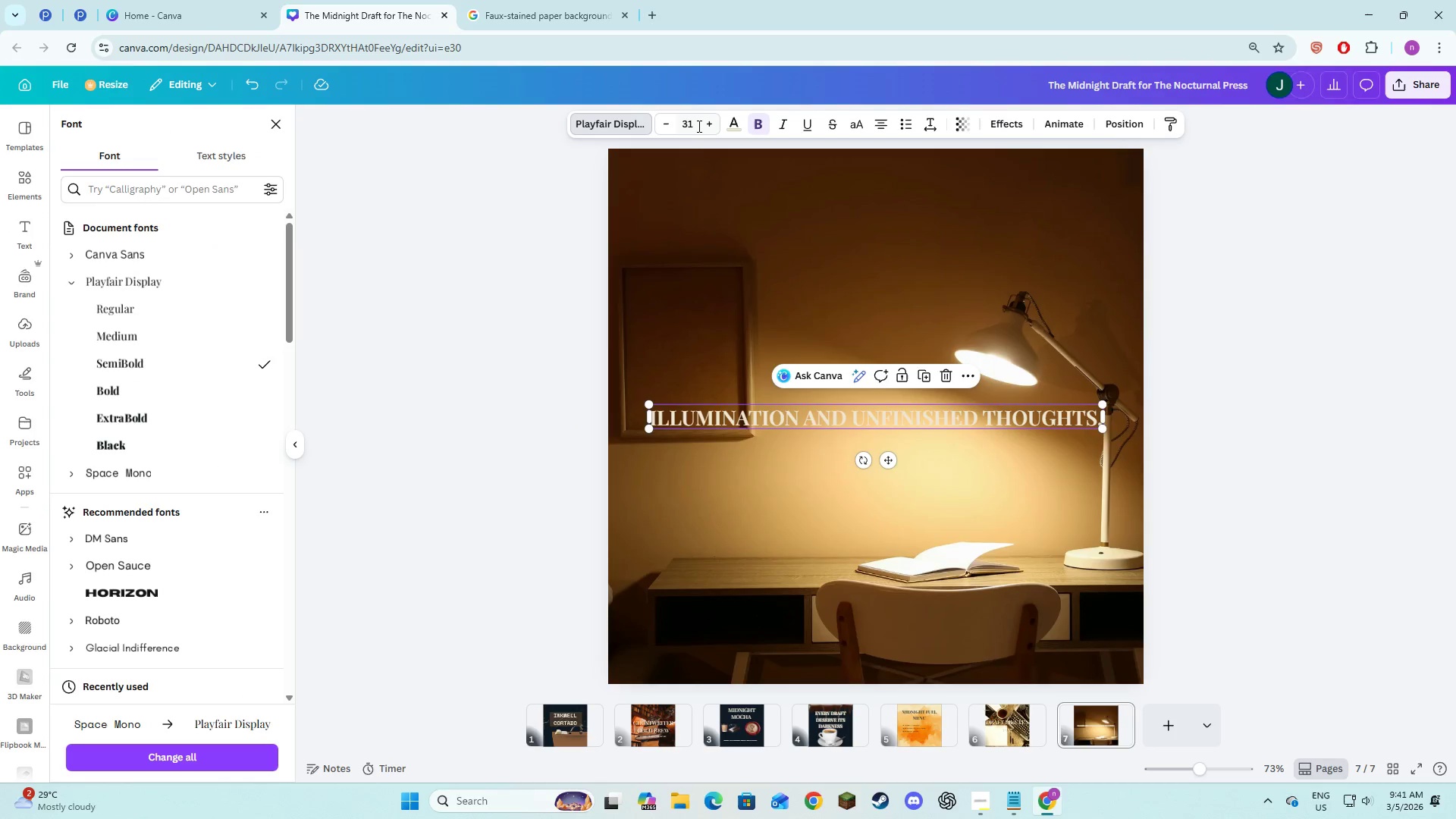 
left_click([695, 126])
 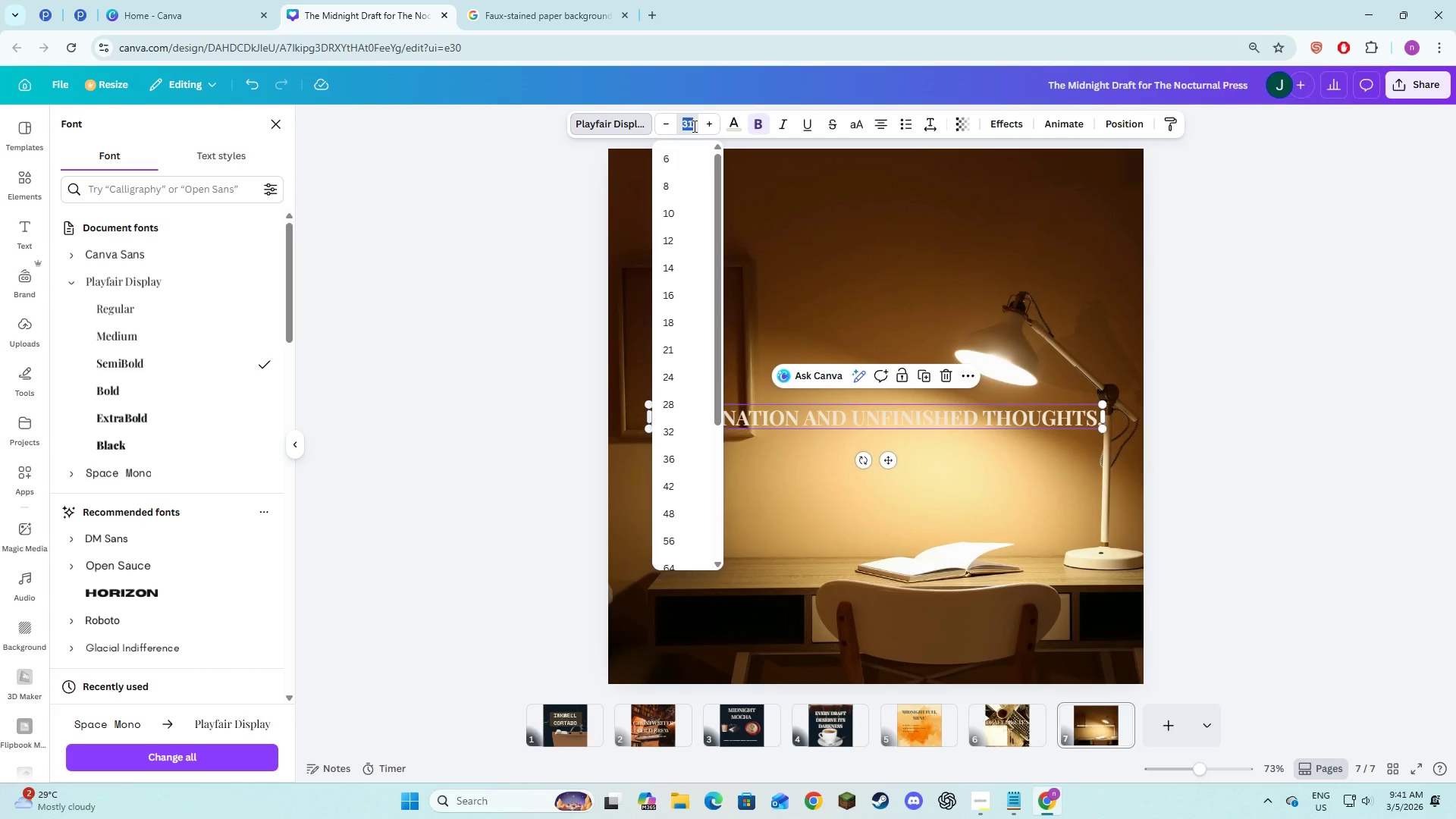 
key(Numpad1)
 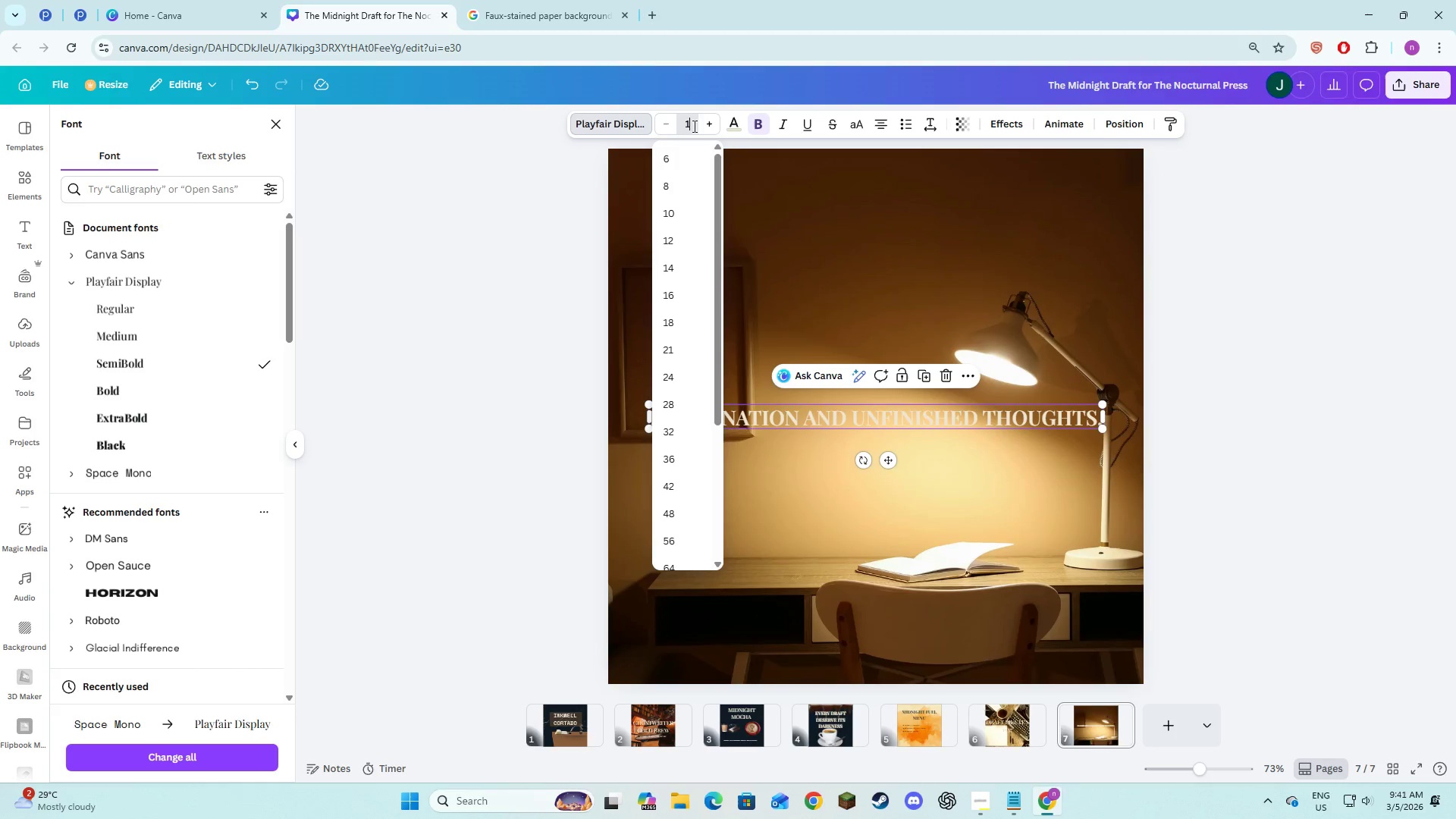 
key(Numpad0)
 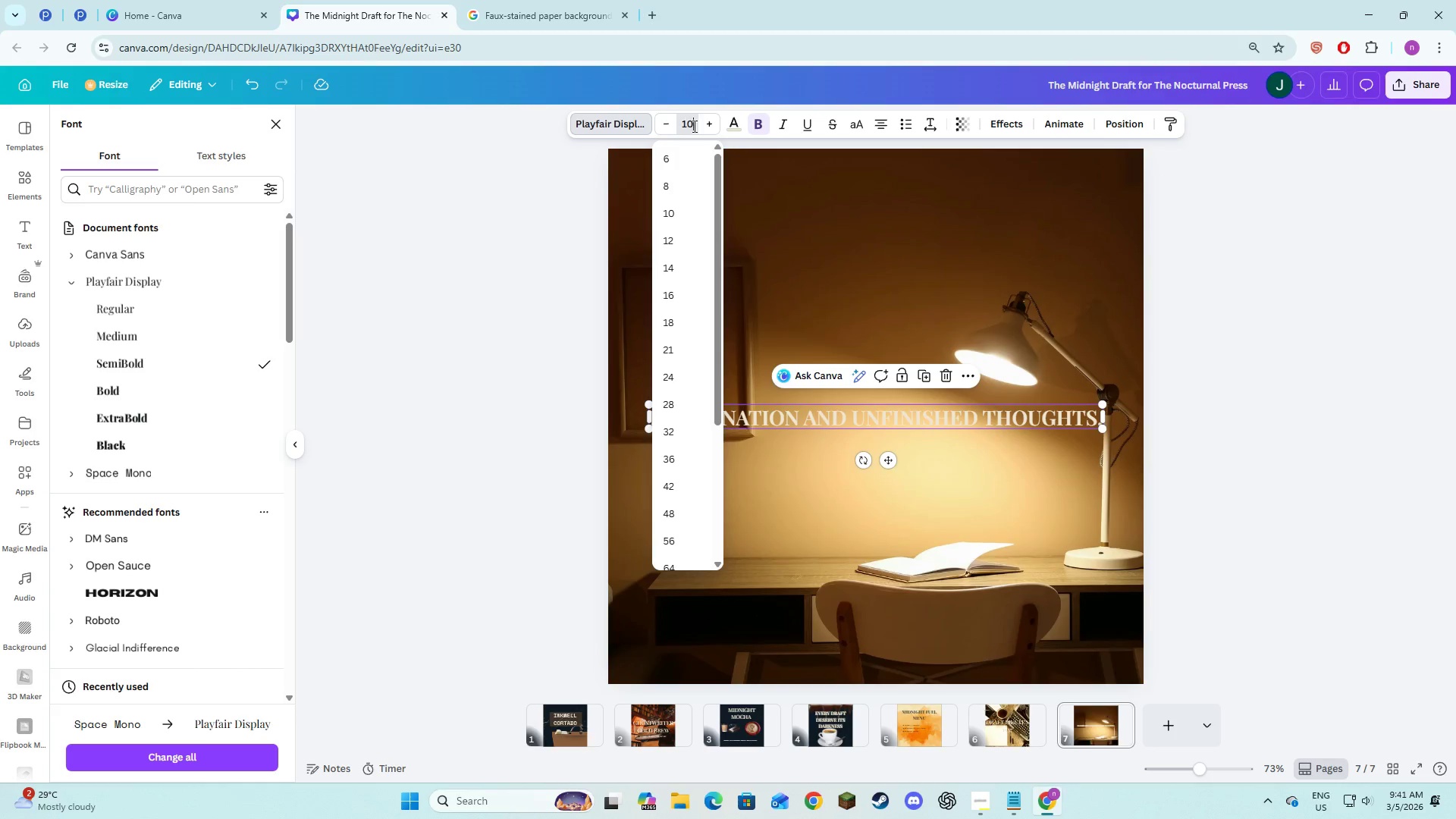 
key(Numpad0)
 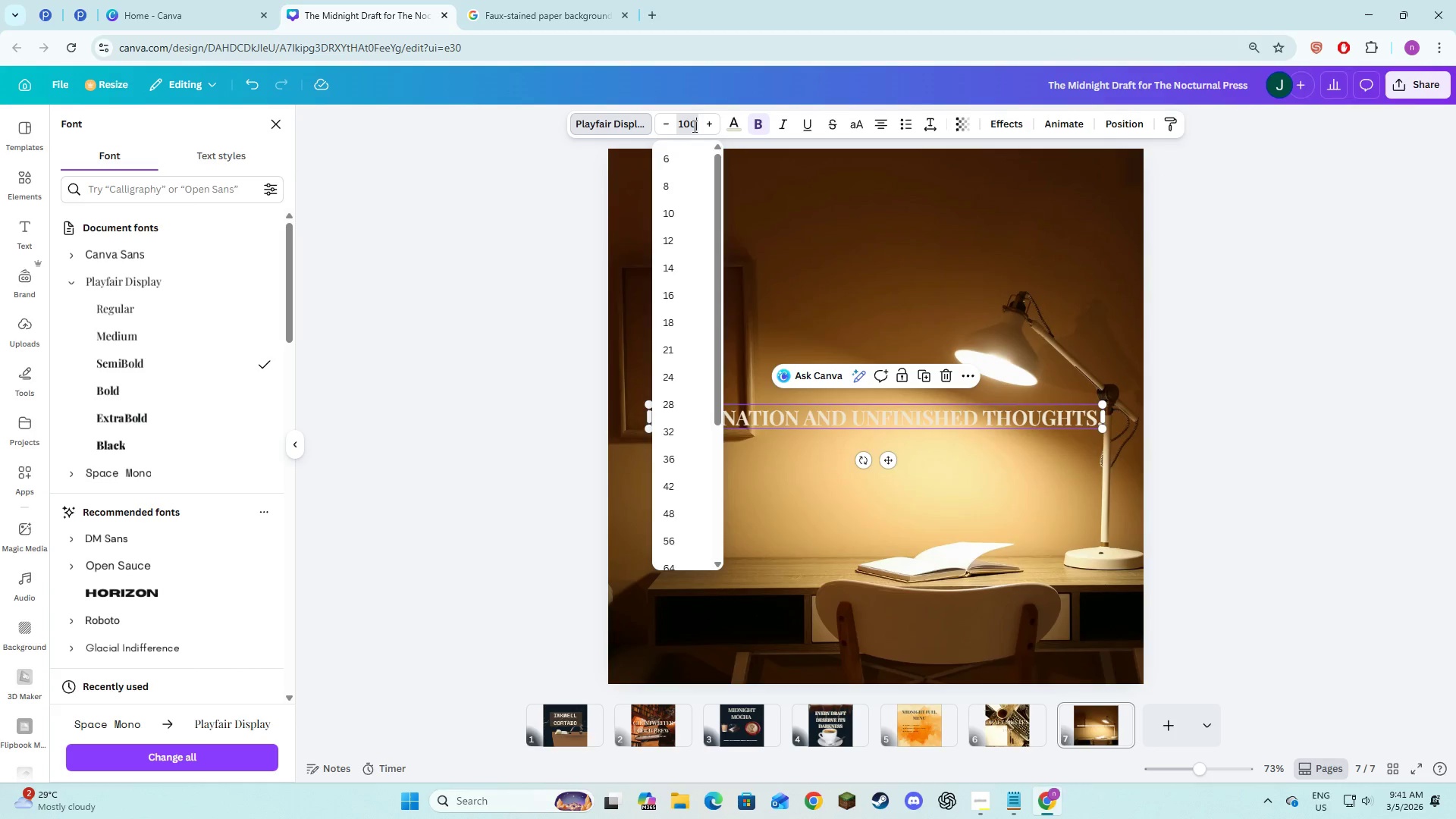 
key(NumpadEnter)
 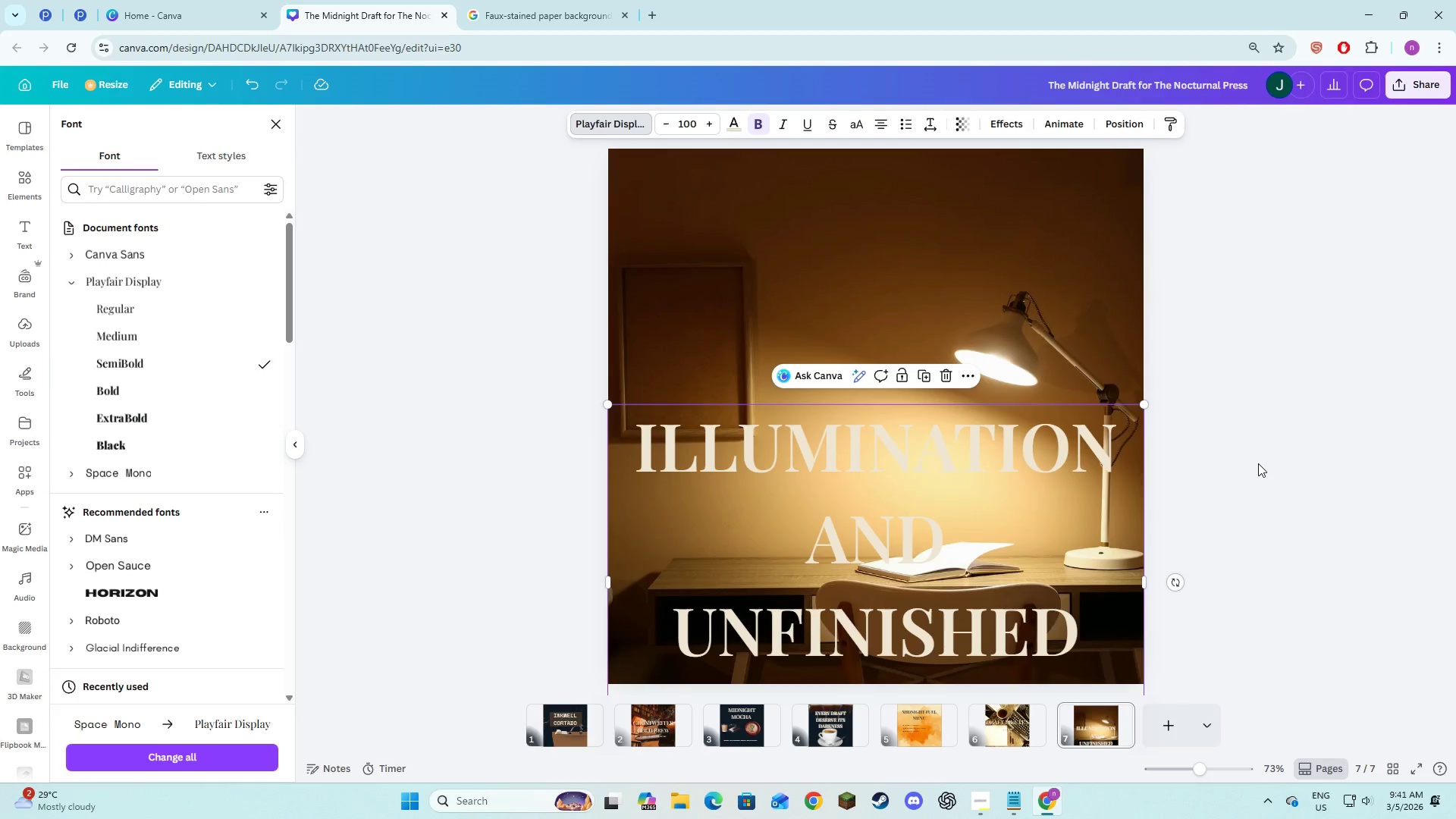 
double_click([1003, 556])
 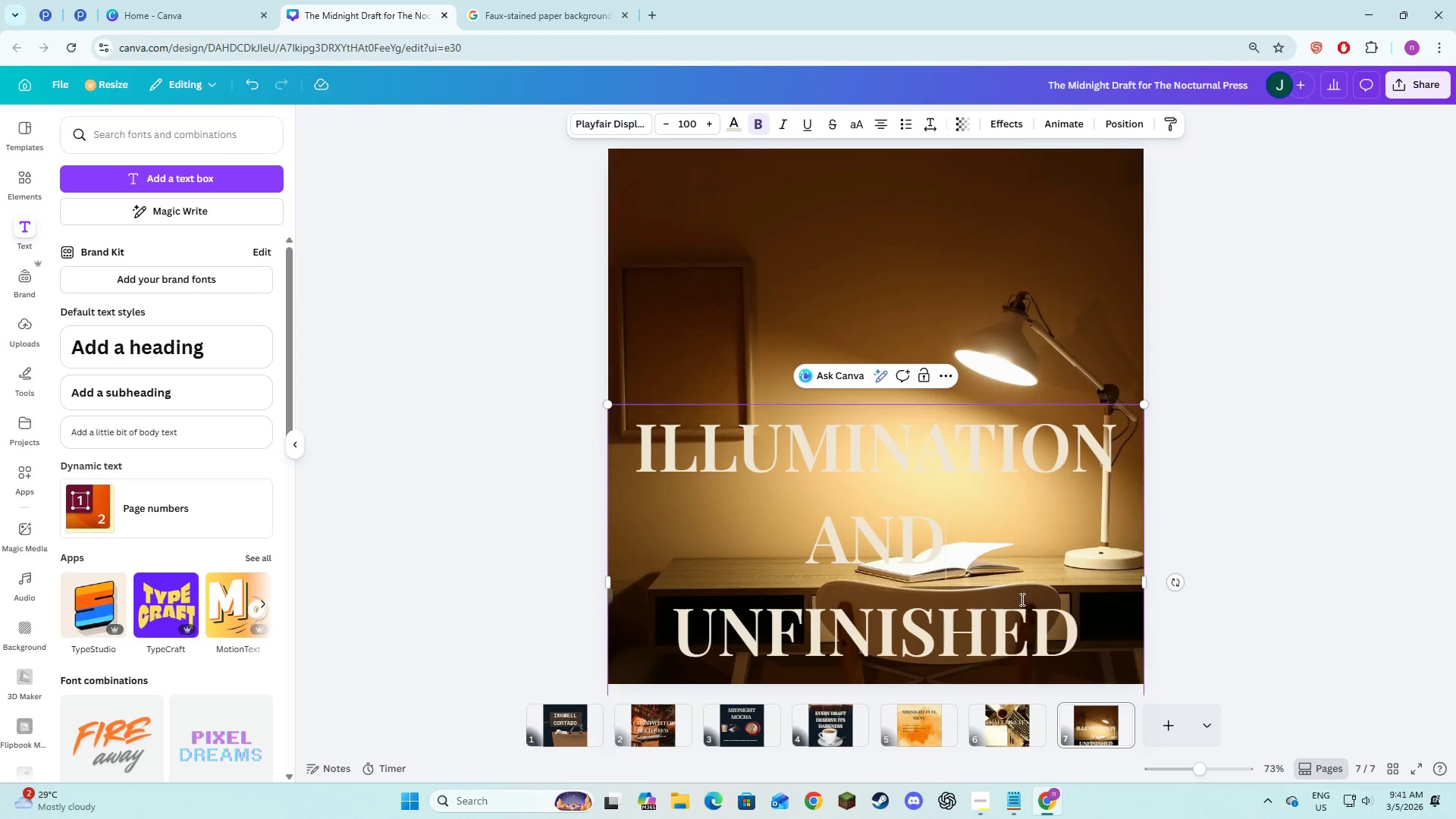 
left_click([1259, 548])
 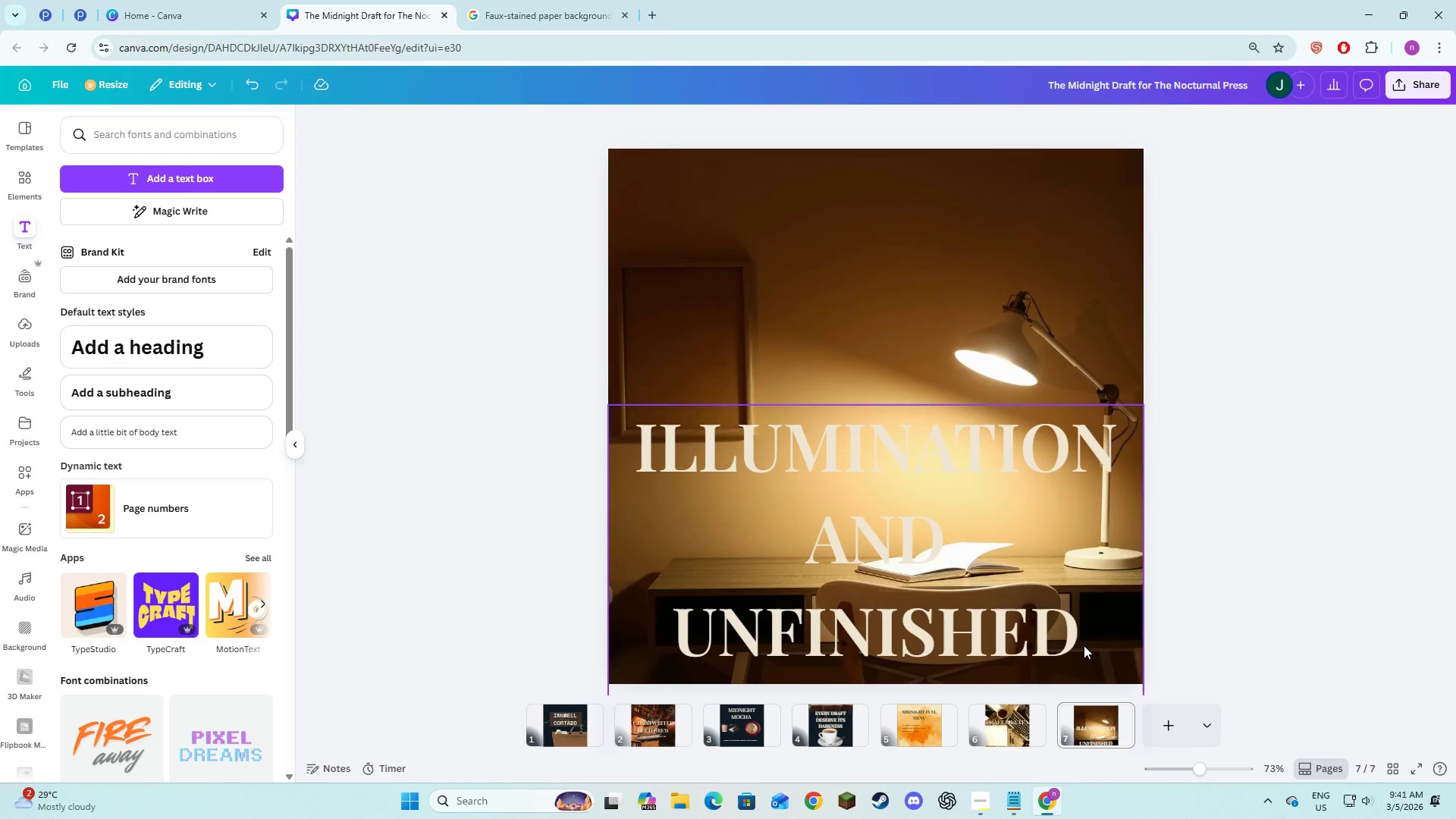 
left_click_drag(start_coordinate=[1084, 645], to_coordinate=[1083, 477])
 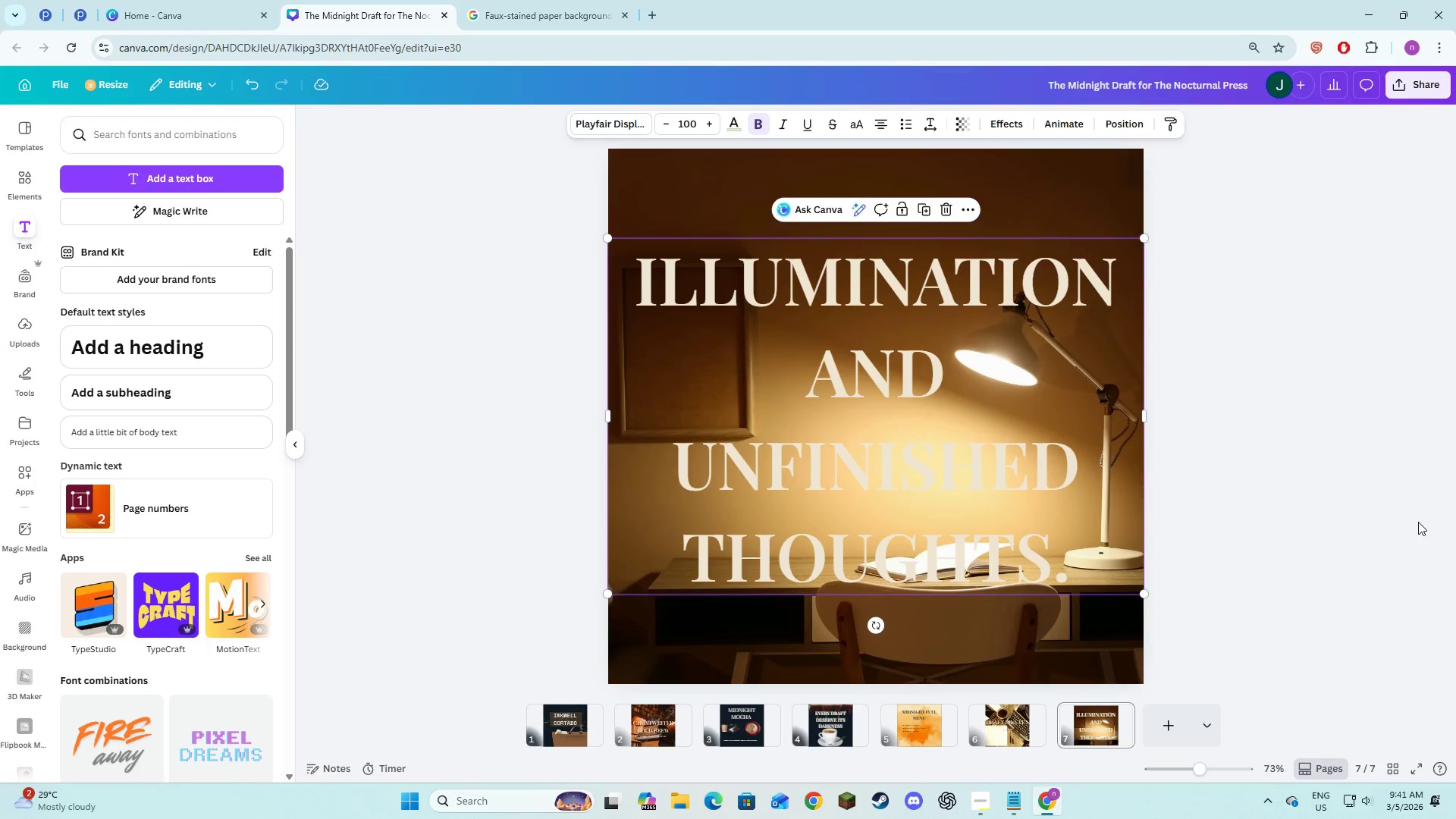 
left_click([1418, 522])
 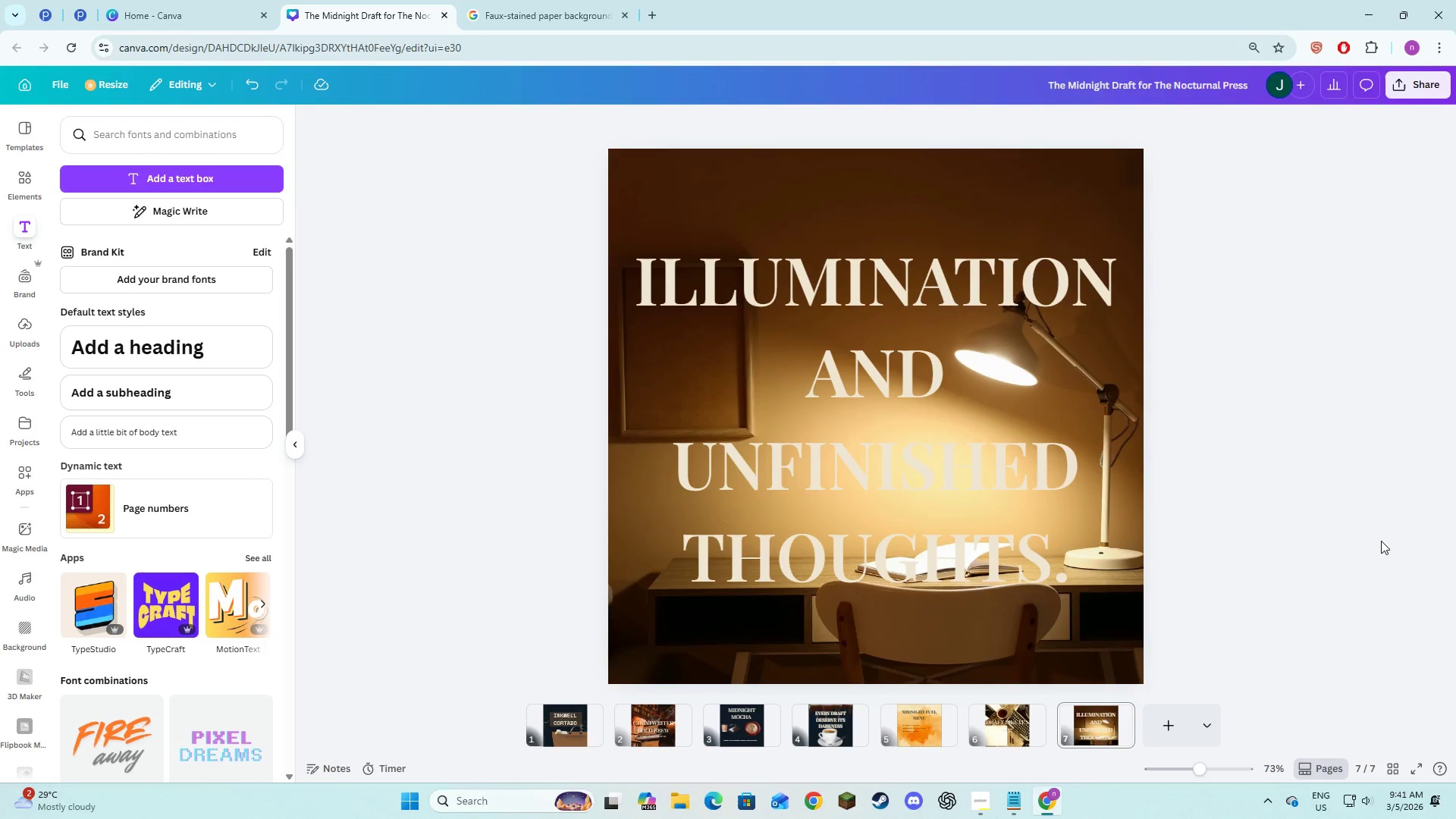 
left_click([1369, 550])
 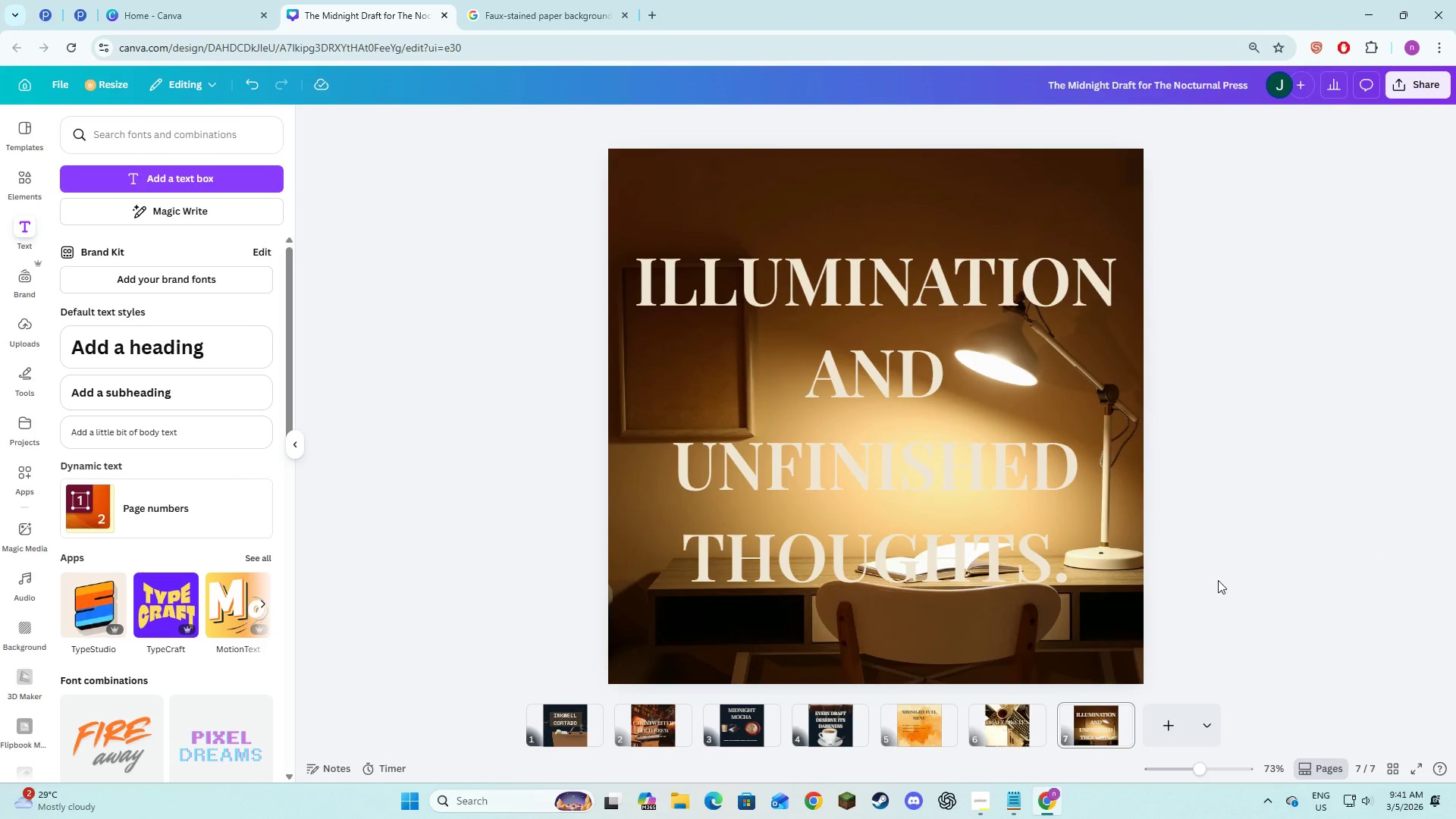 
left_click([1013, 472])
 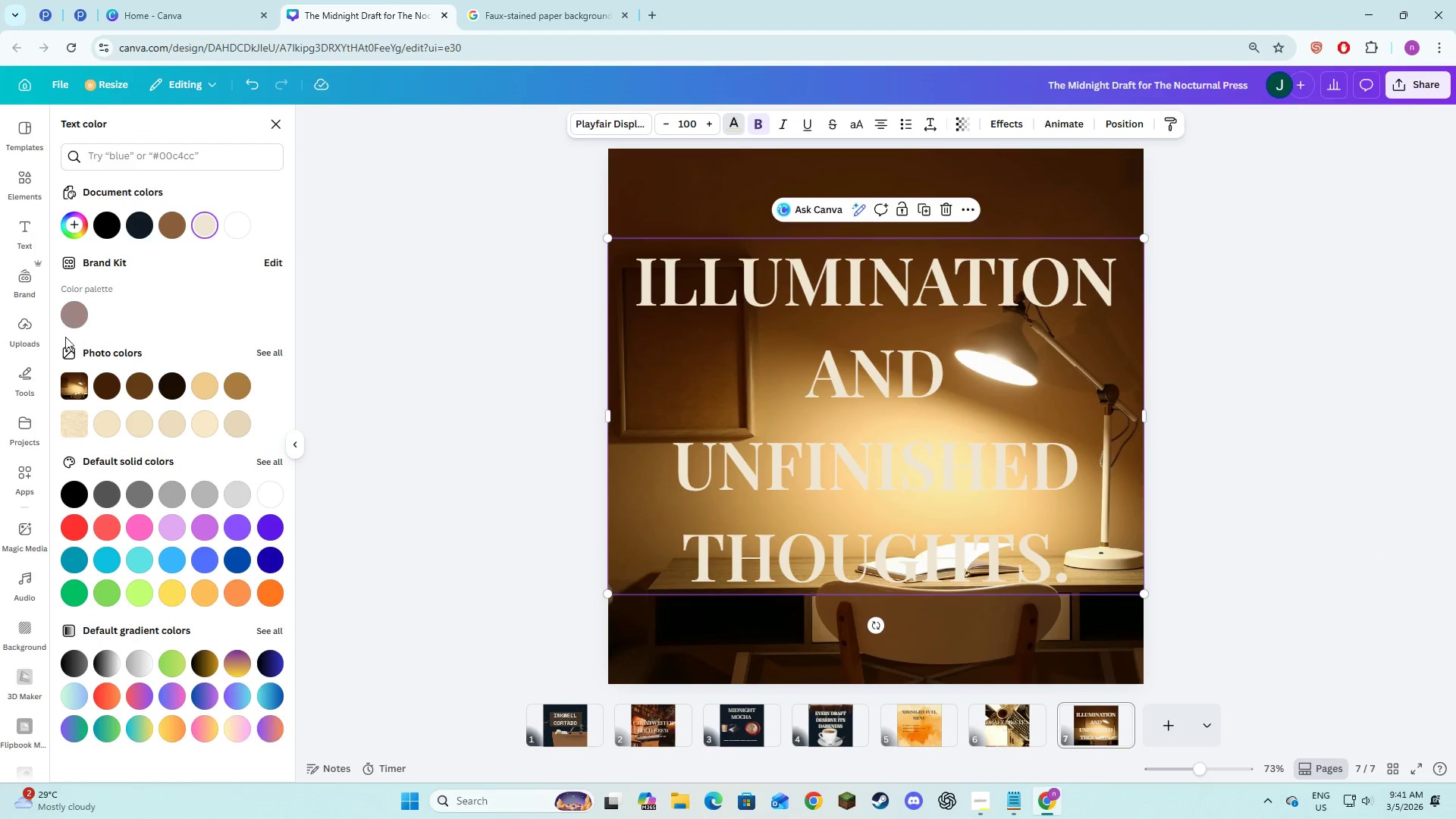 
left_click([132, 231])
 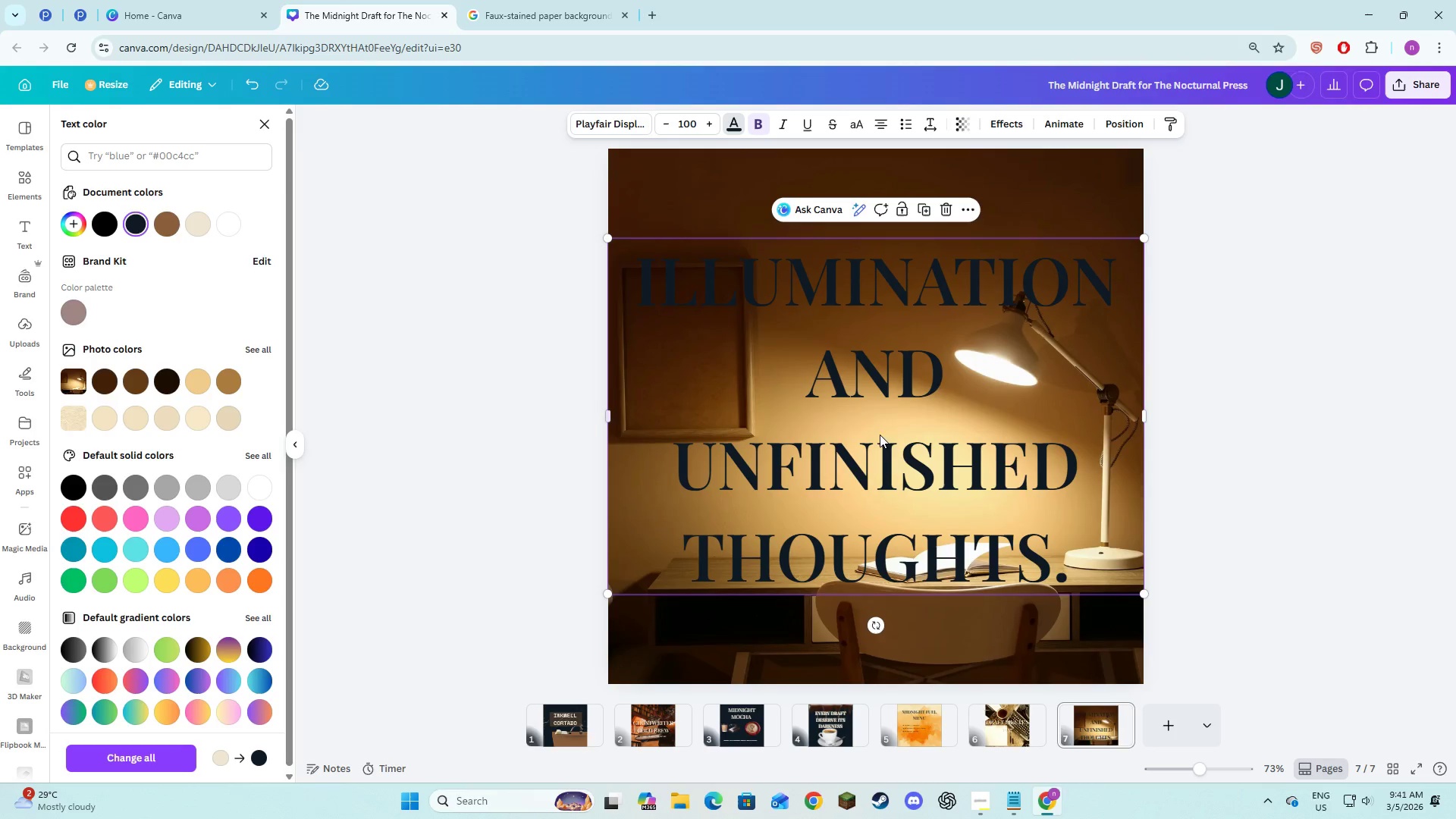 
left_click([1320, 526])
 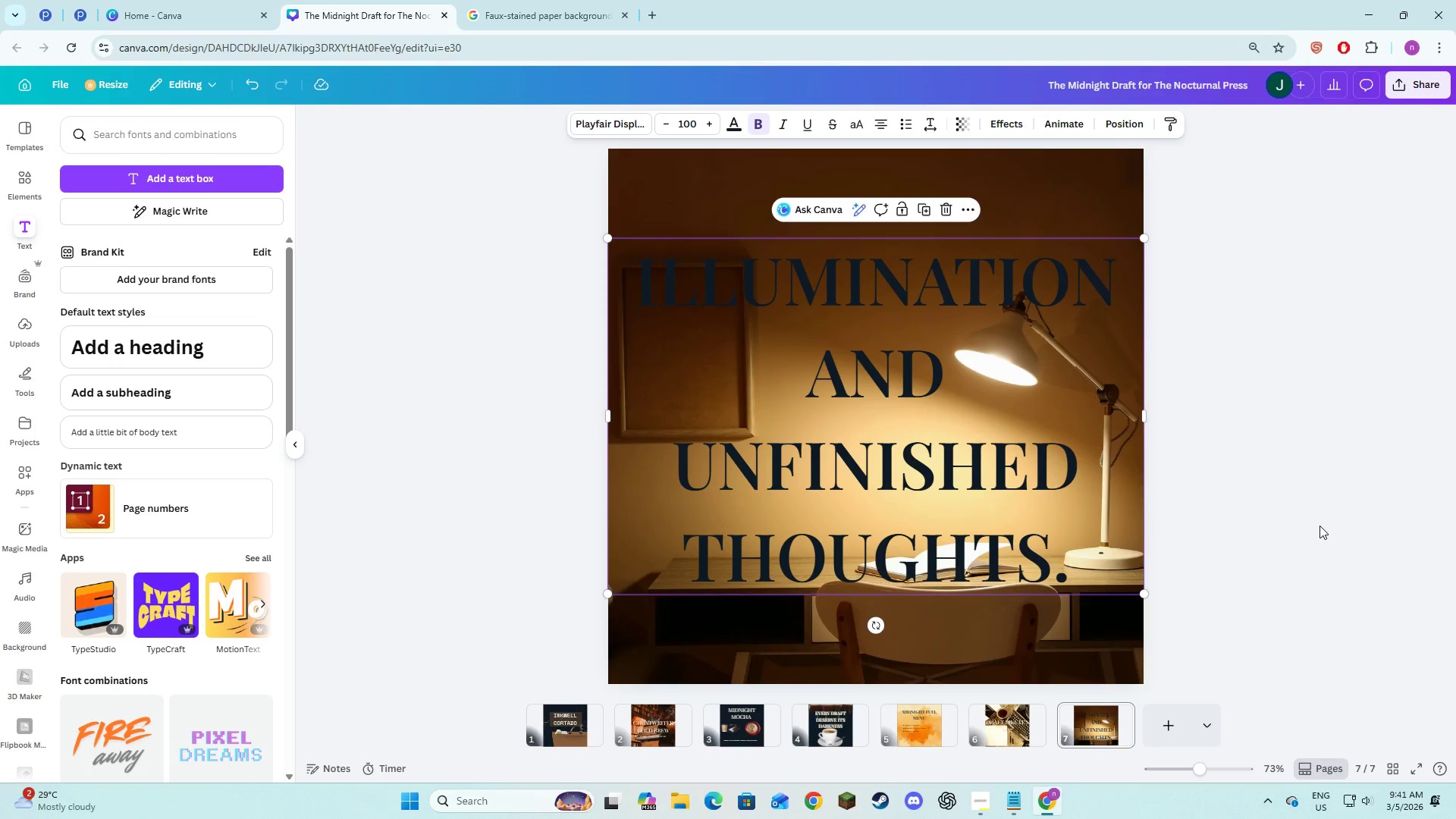 
left_click([1320, 526])
 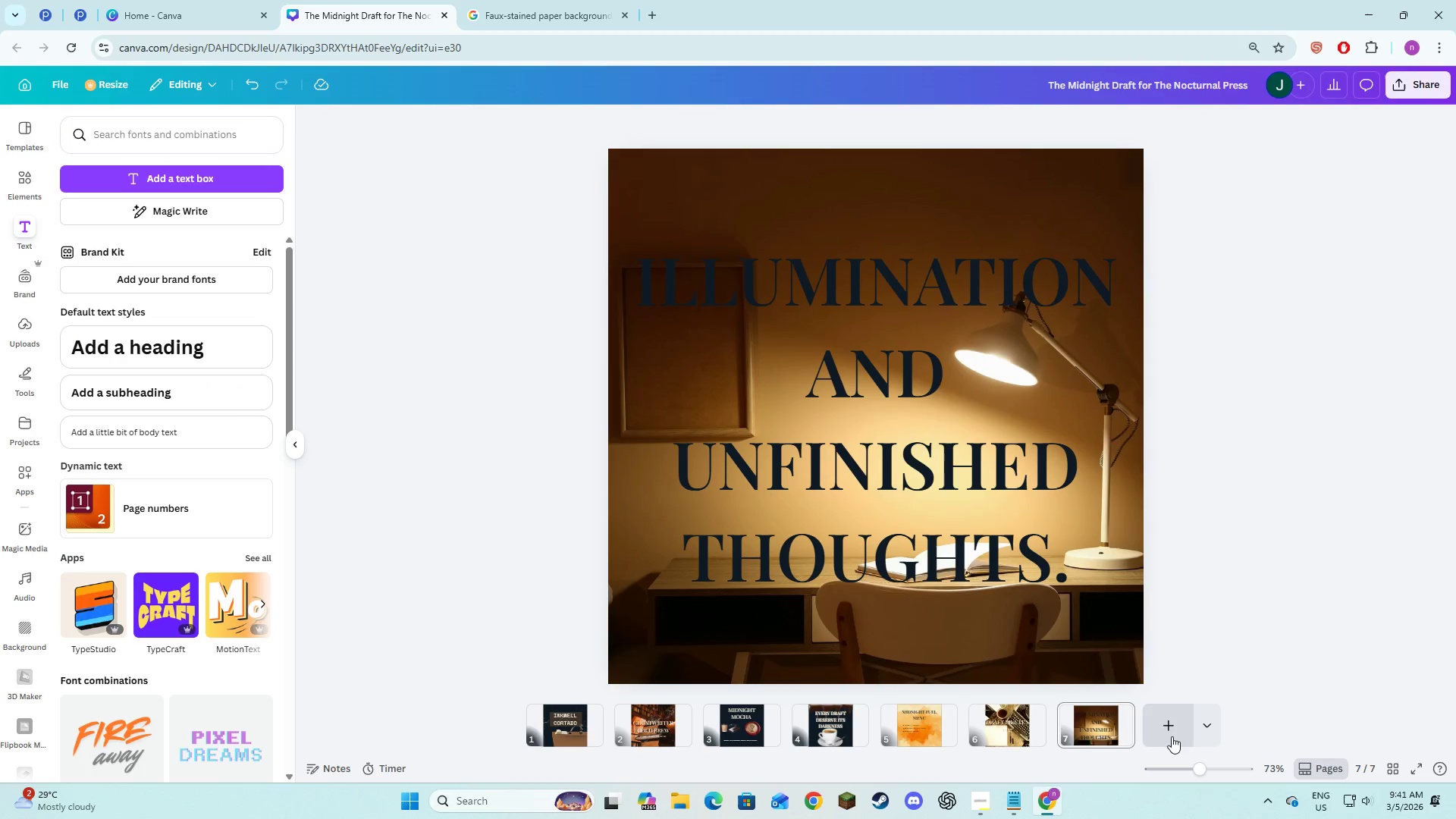 
left_click([1172, 736])
 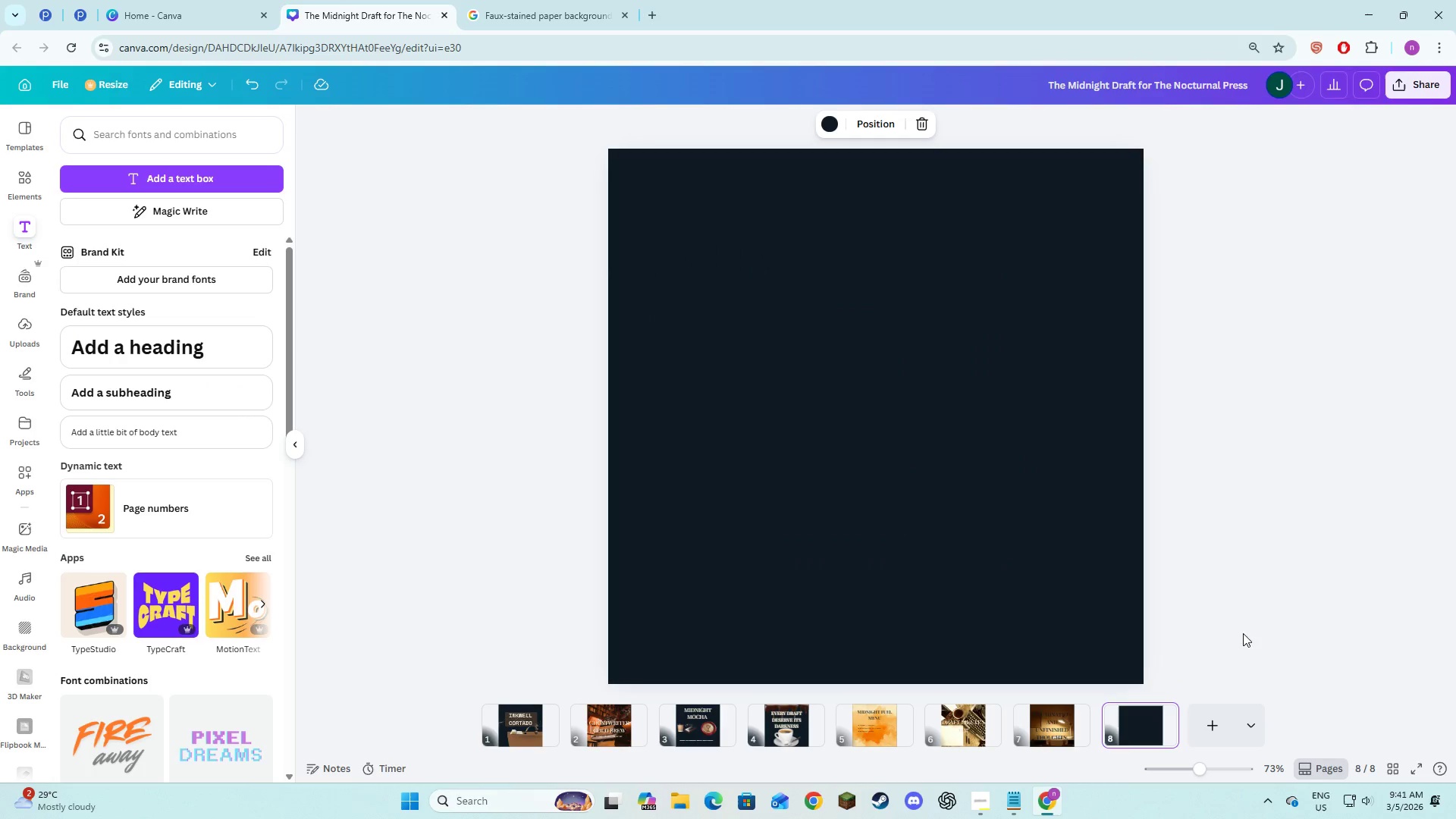 
left_click([1329, 538])
 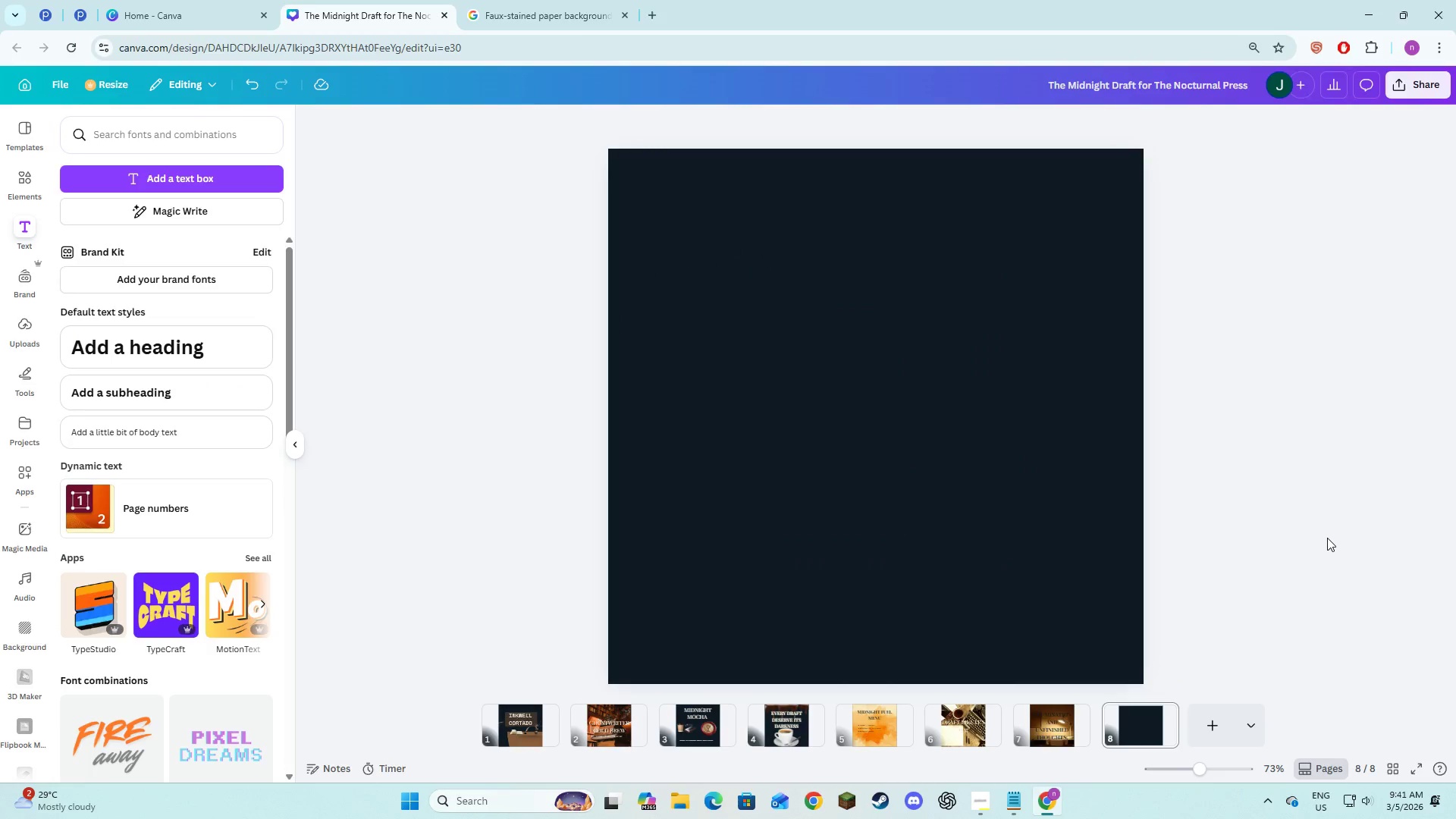 
key(Alt+AltLeft)
 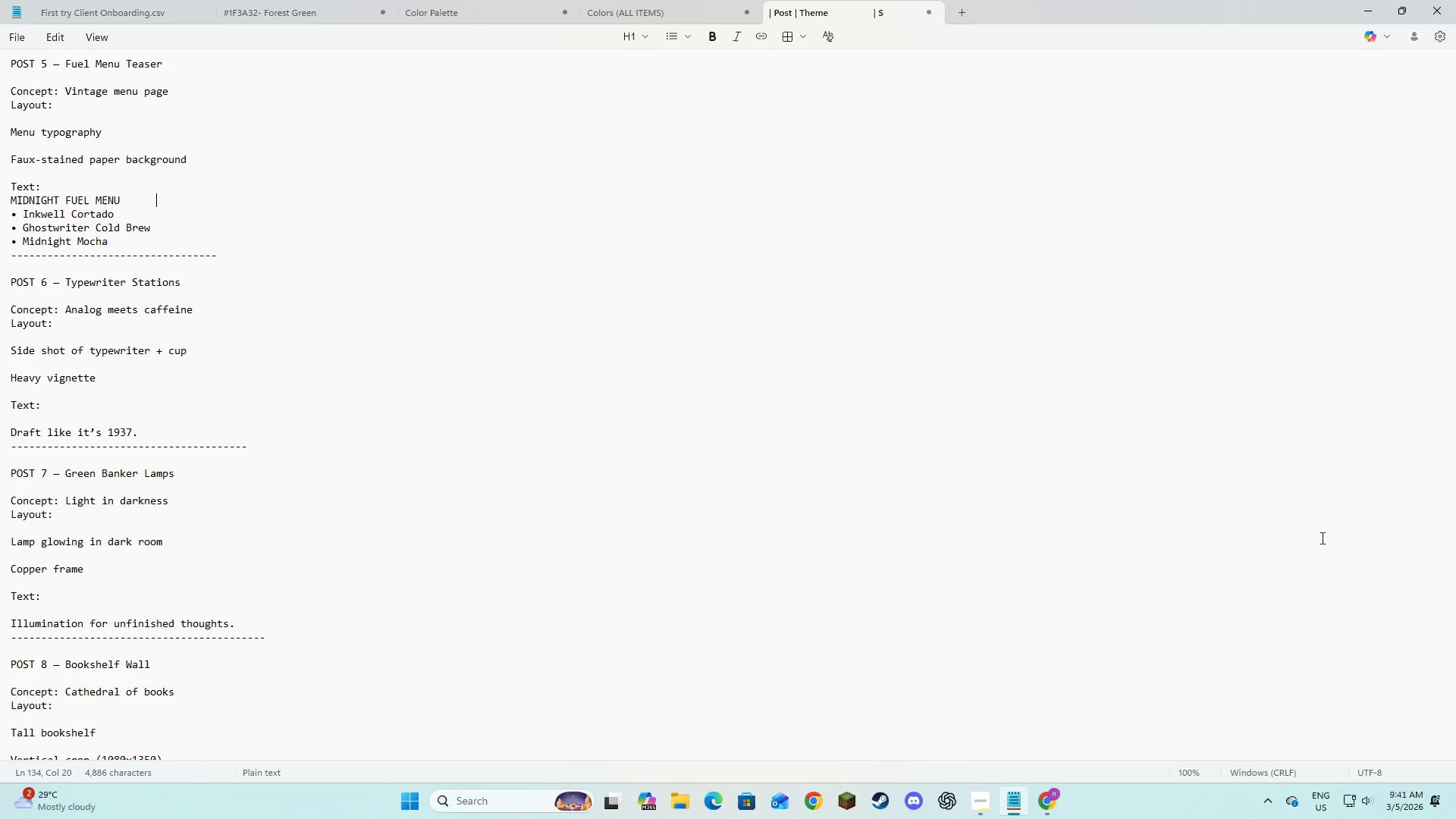 
key(Alt+Tab)
 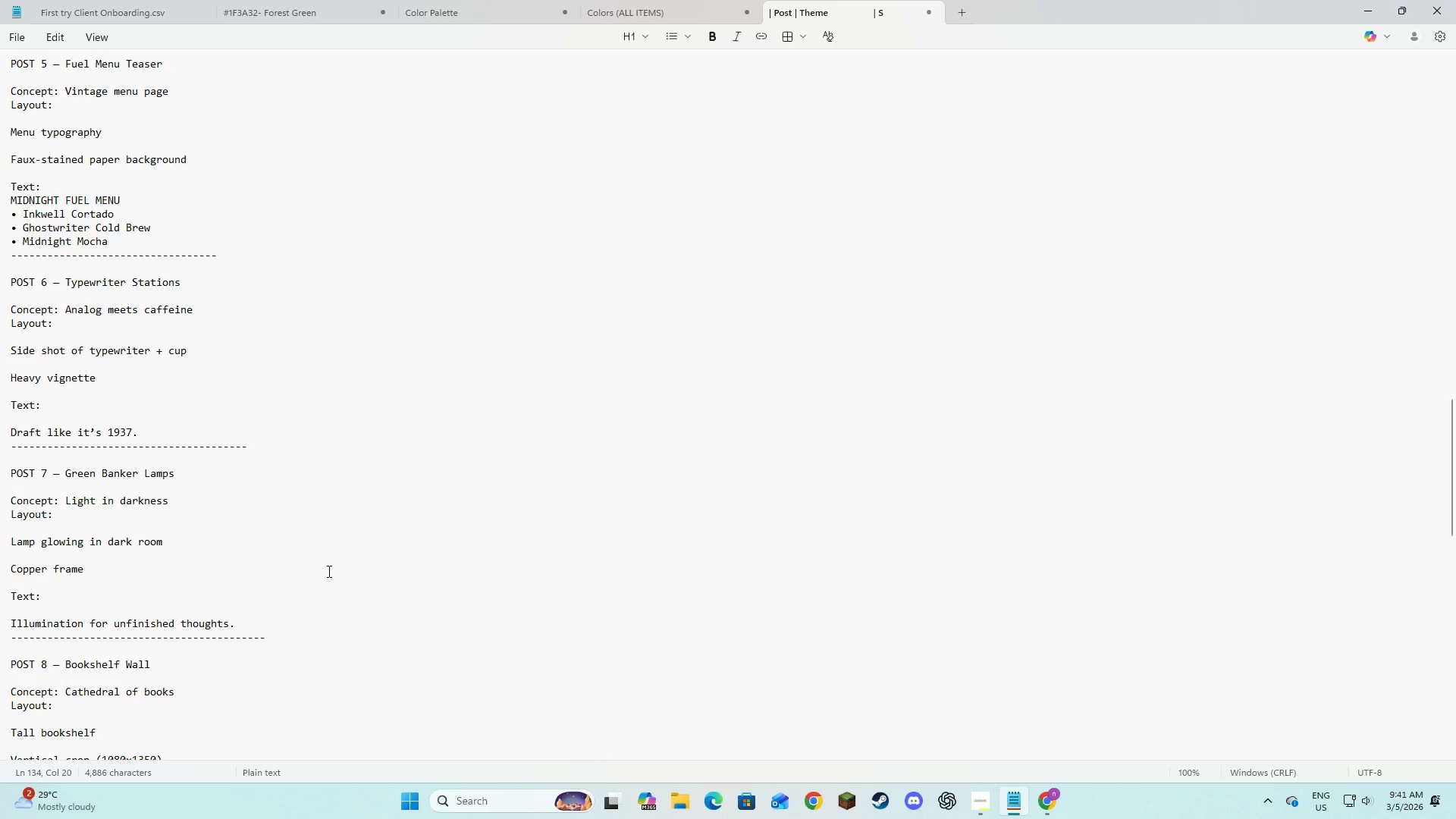 
scroll: coordinate [328, 571], scroll_direction: down, amount: 2.0
 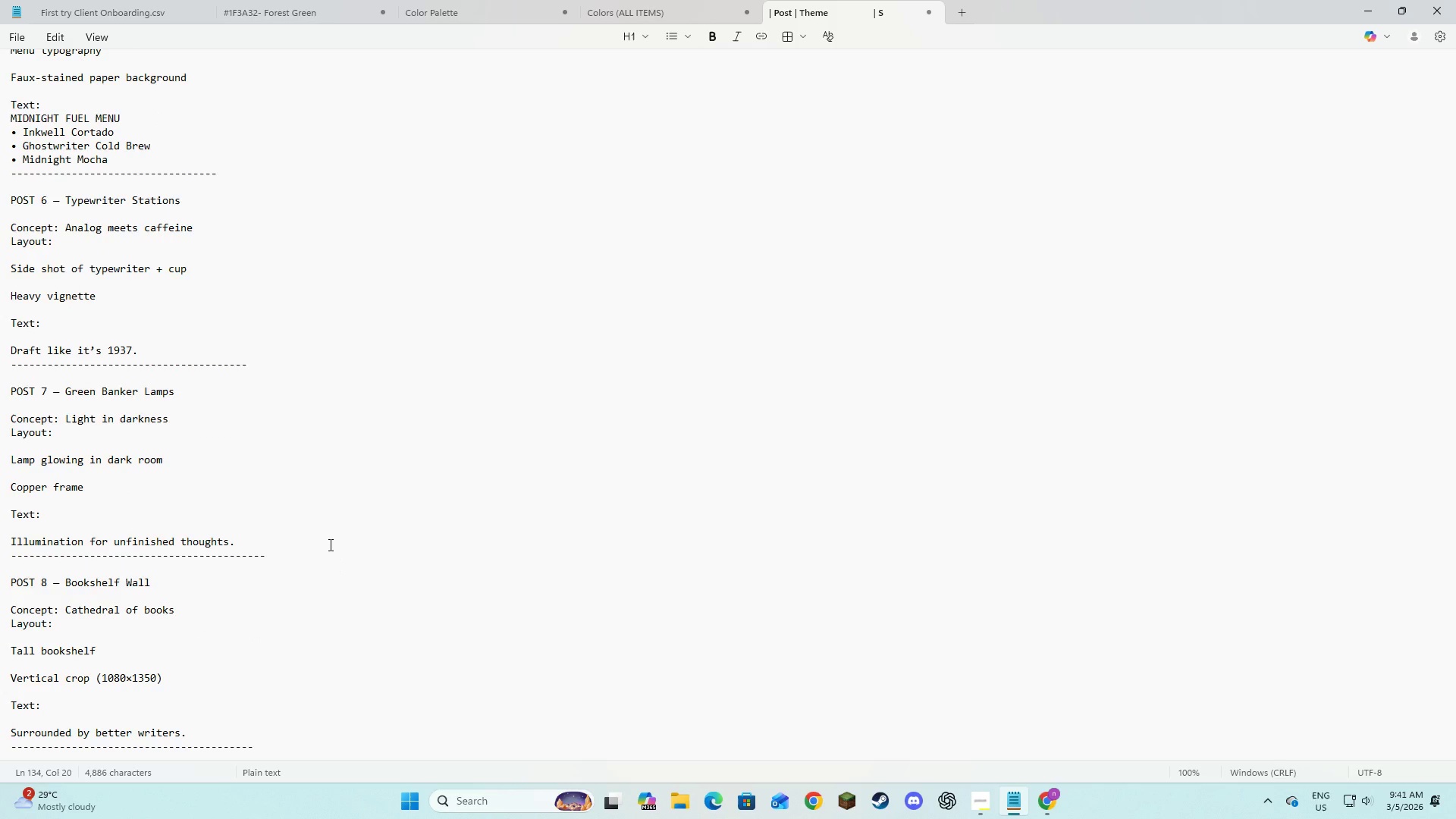 
key(Alt+AltLeft)
 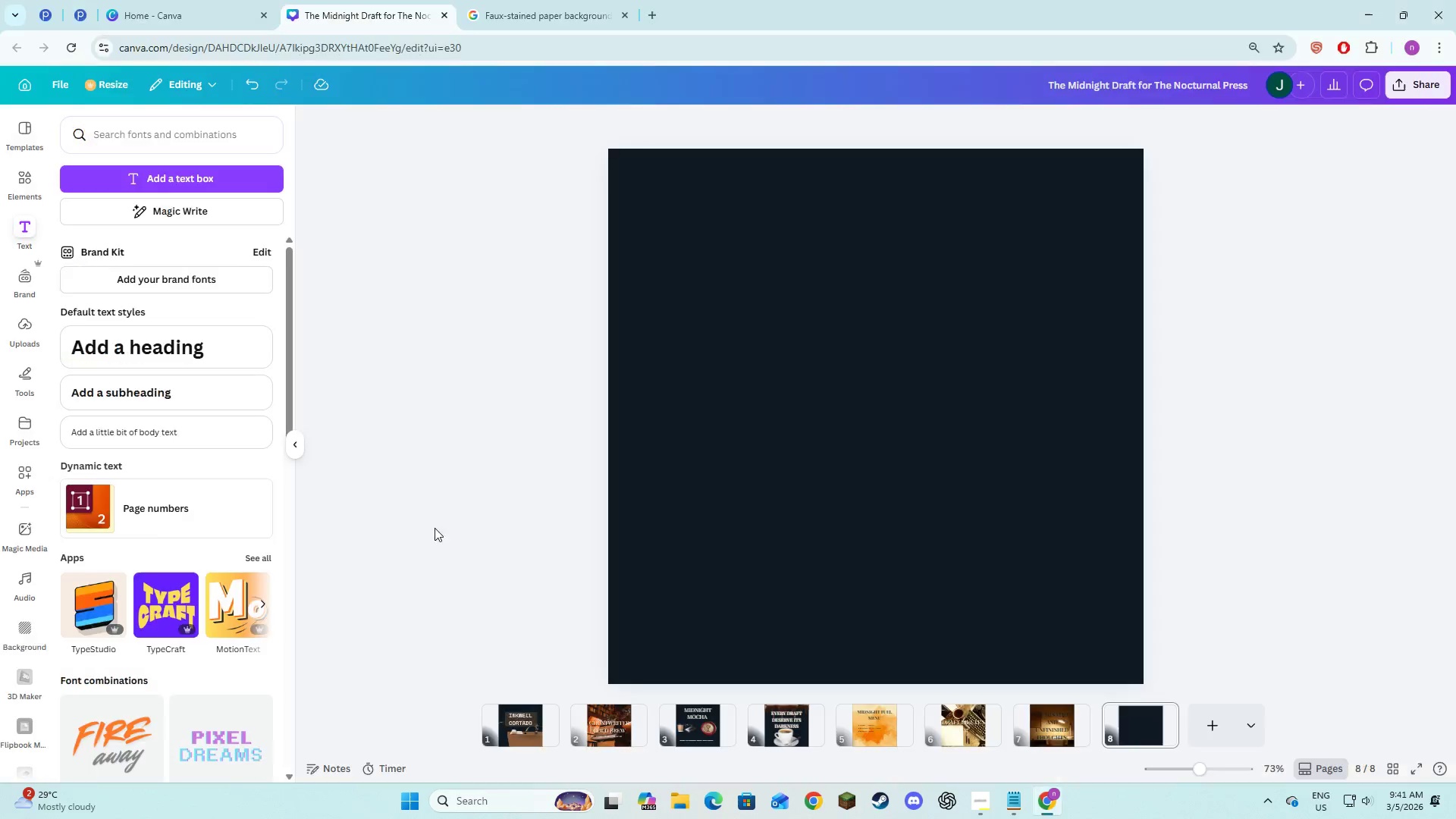 
key(Alt+Tab)
 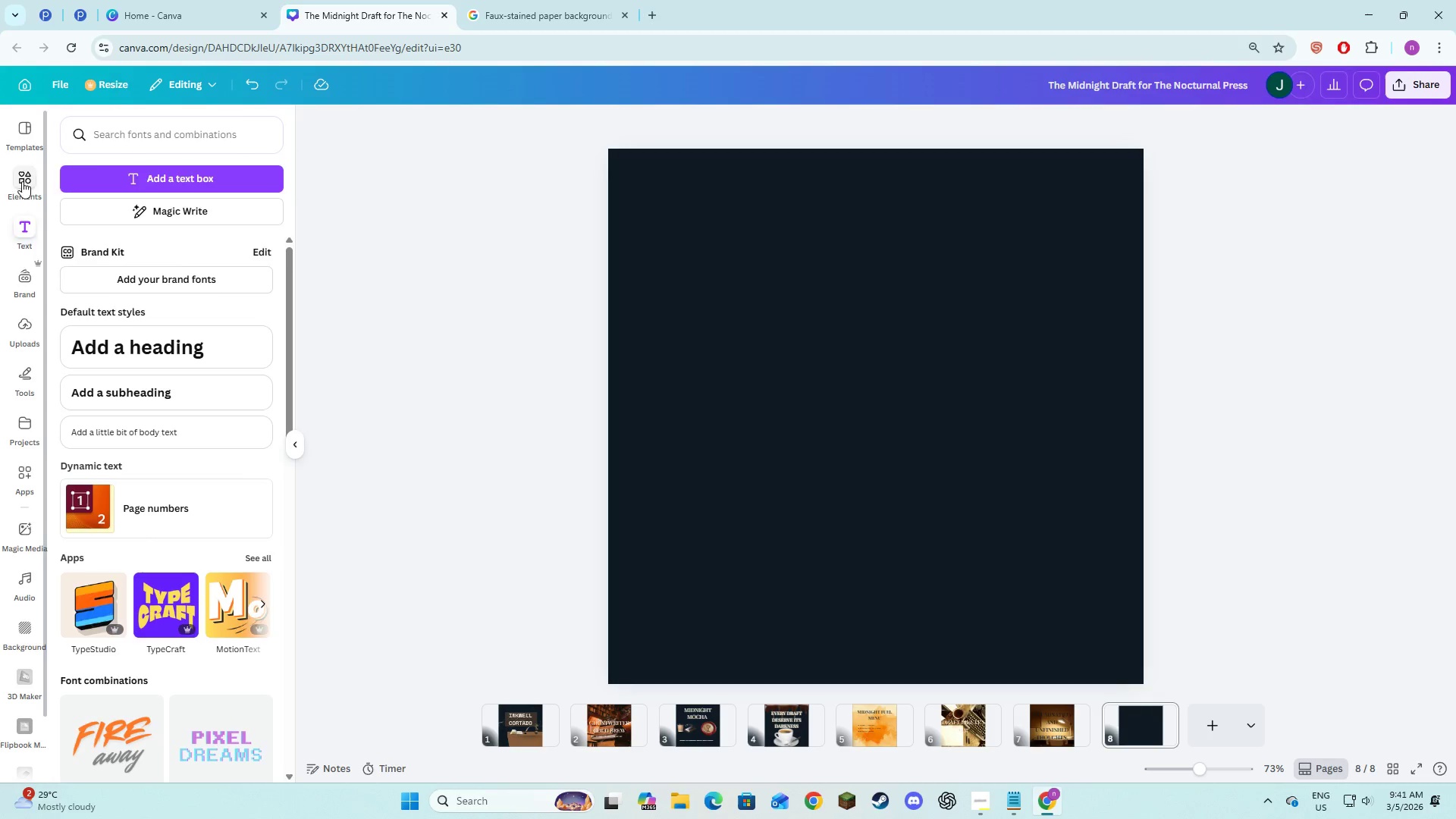 
double_click([128, 139])
 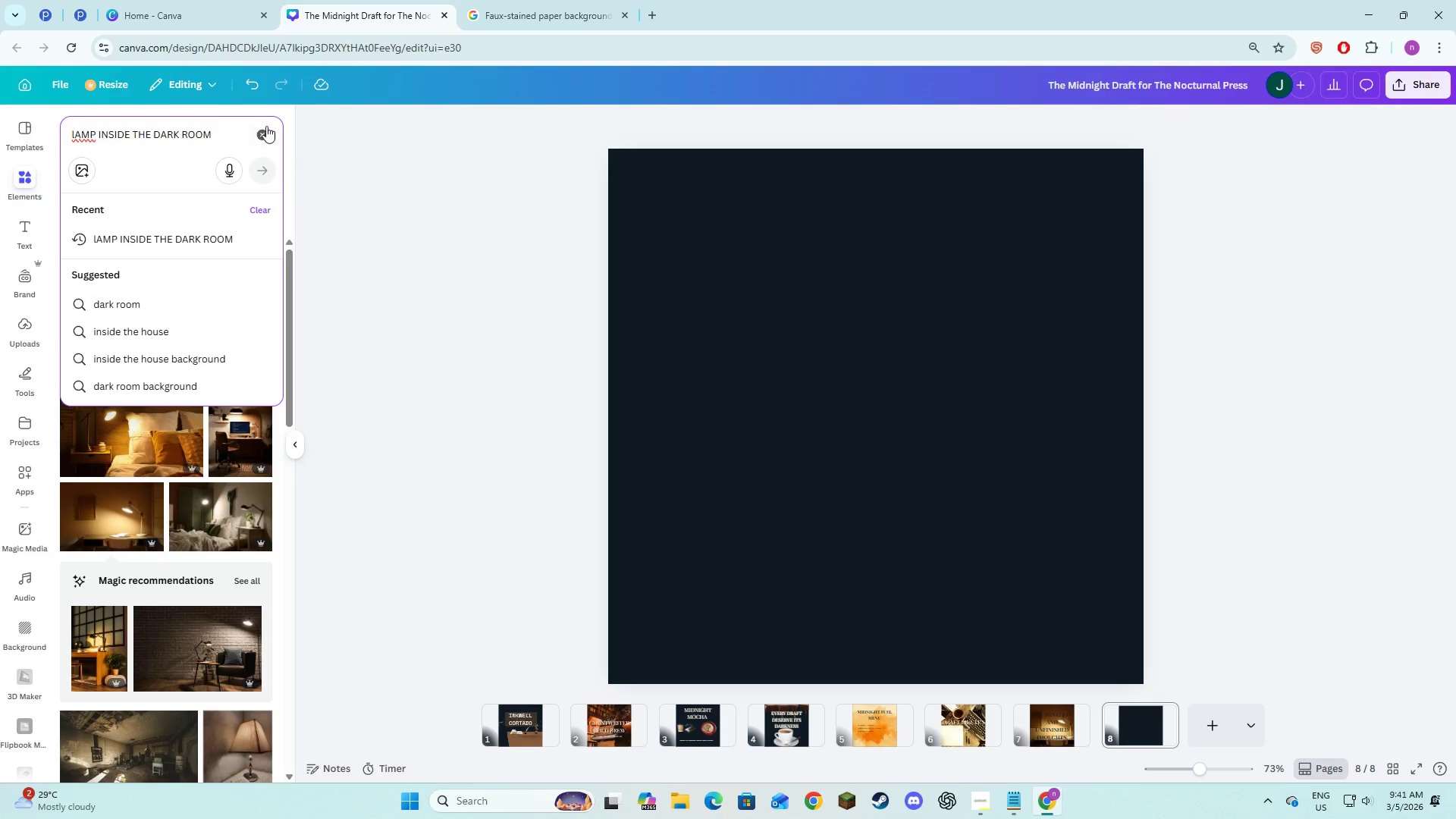 
left_click_drag(start_coordinate=[265, 126], to_coordinate=[259, 127])
 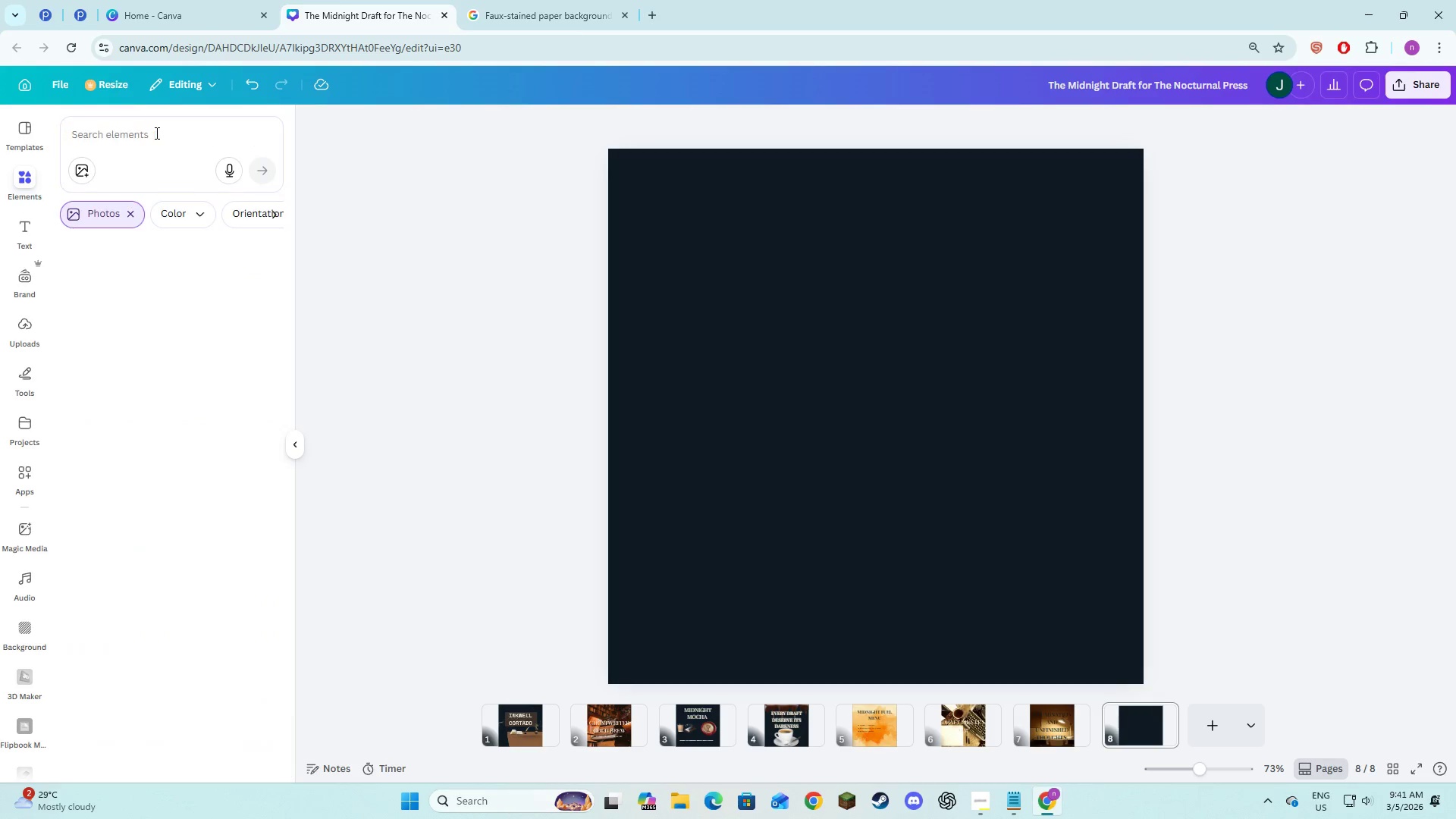 
double_click([155, 133])
 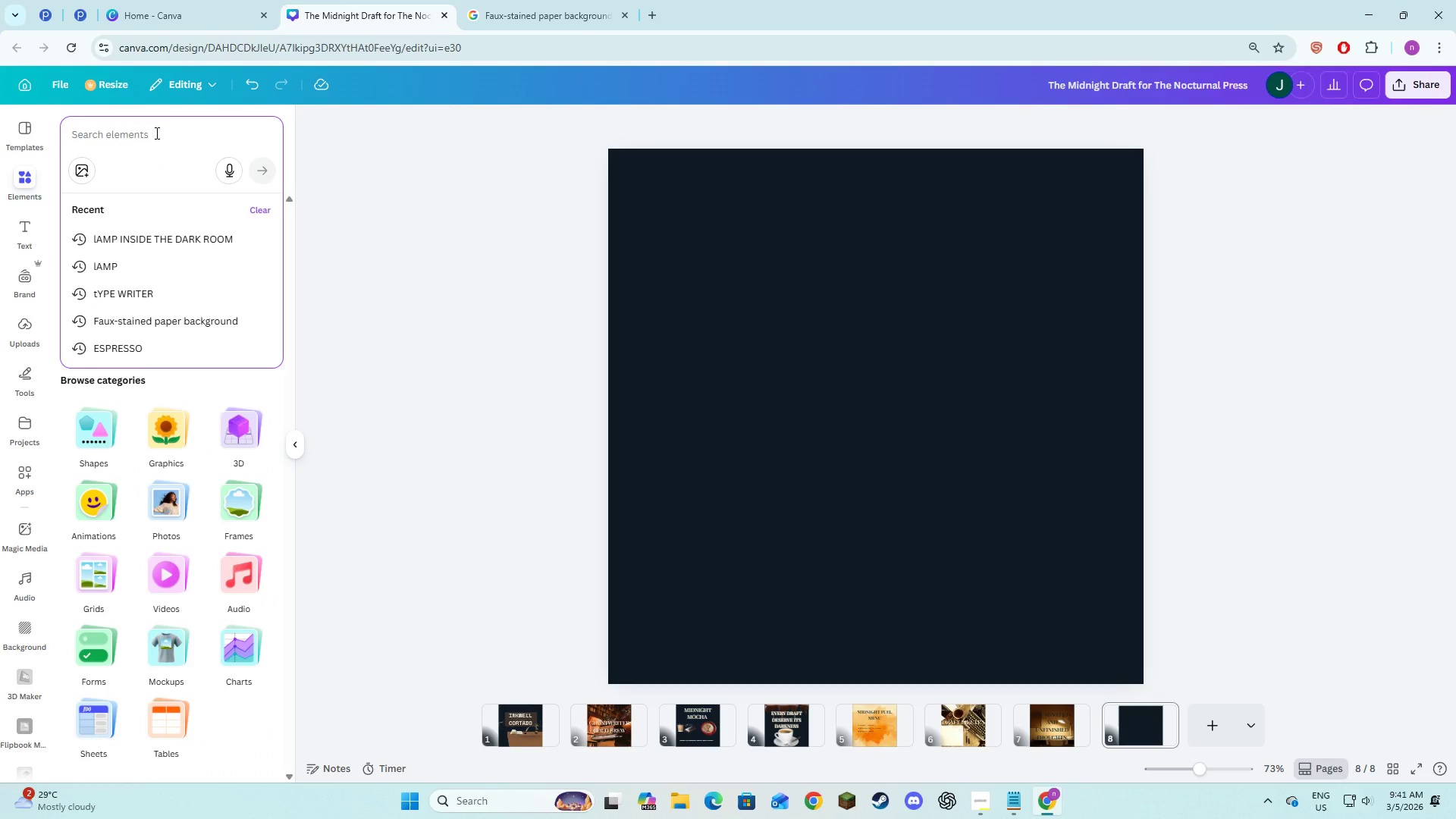 
type(bookshelf)
 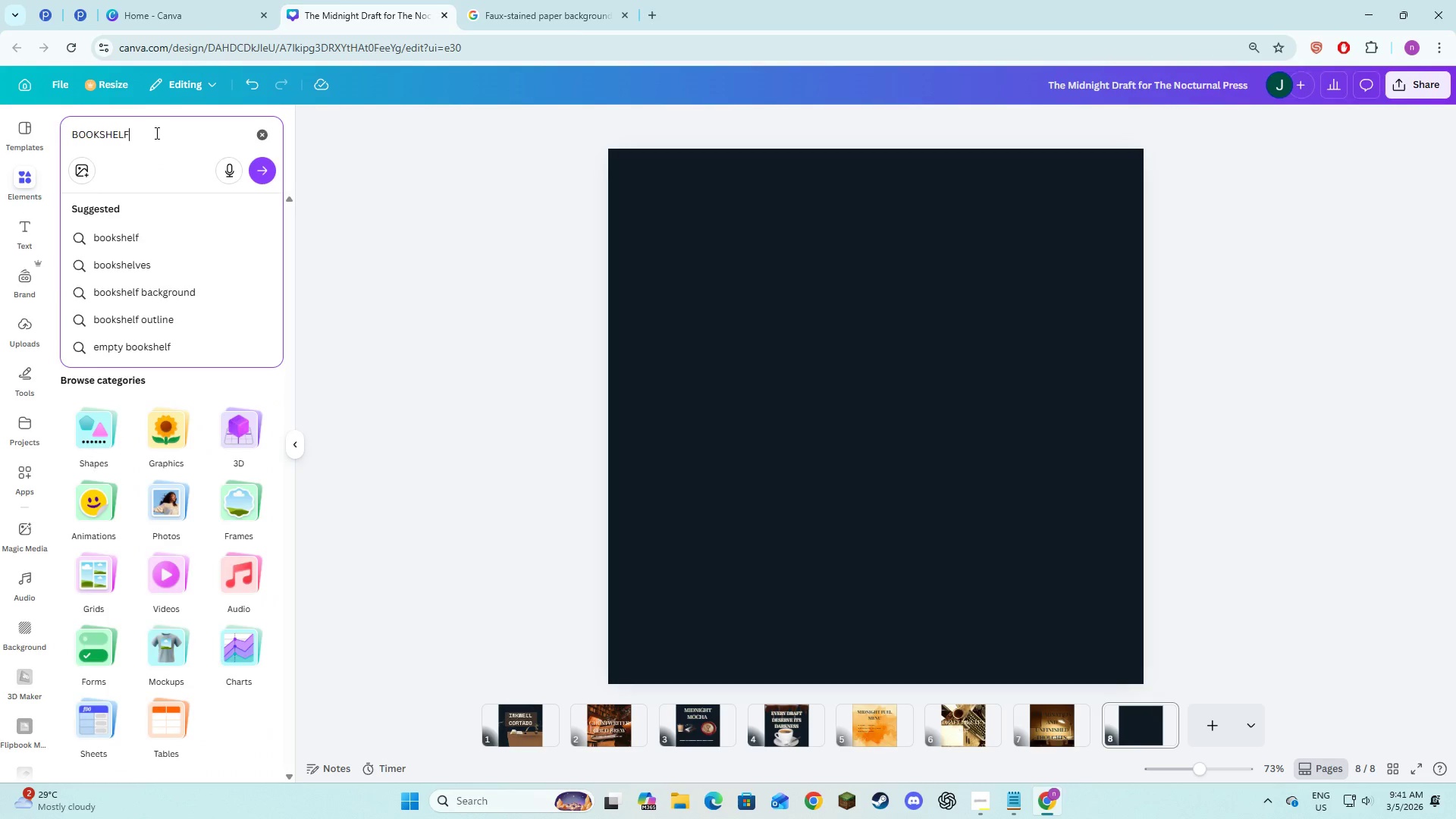 
key(Enter)
 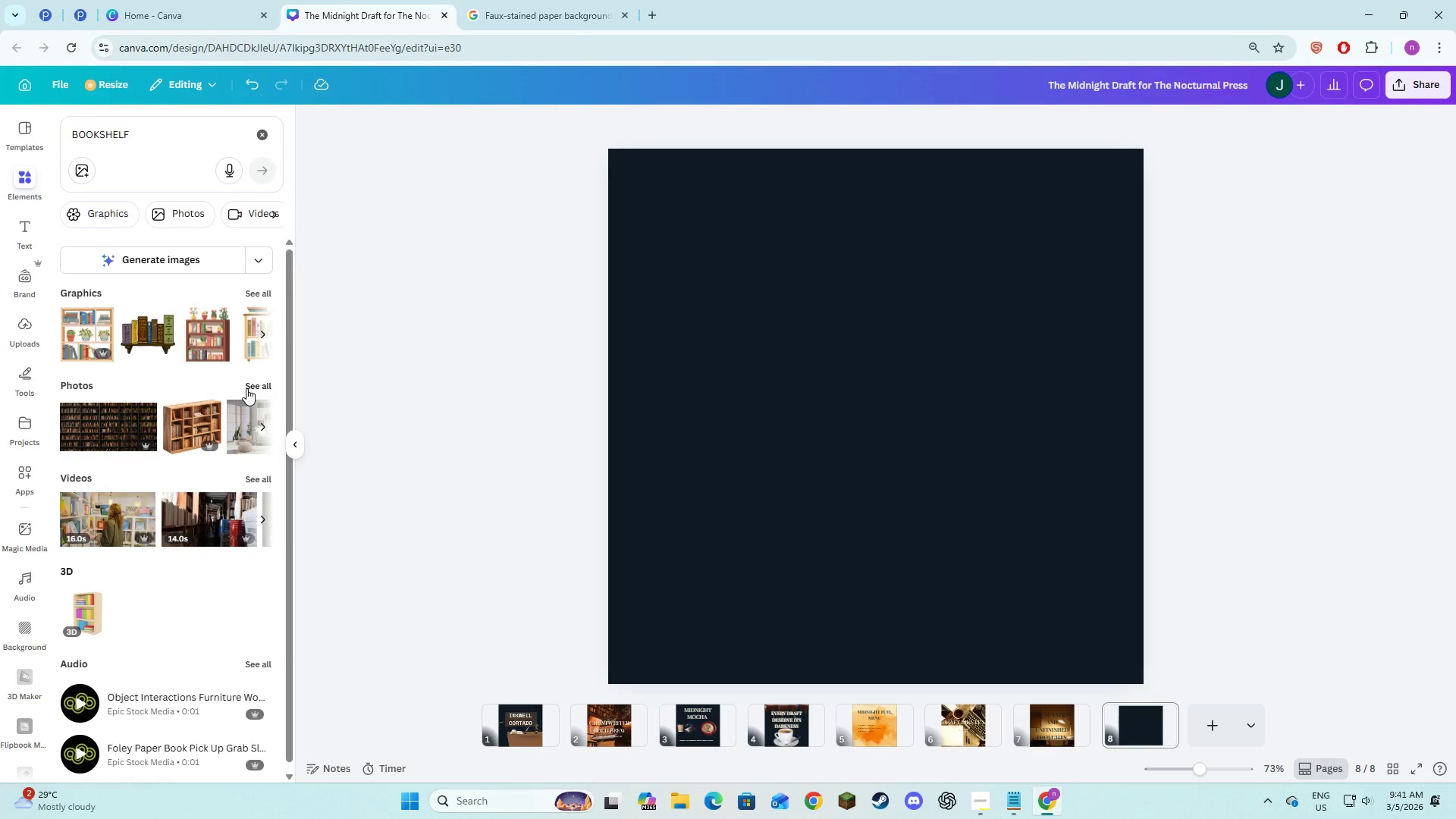 
left_click([91, 431])
 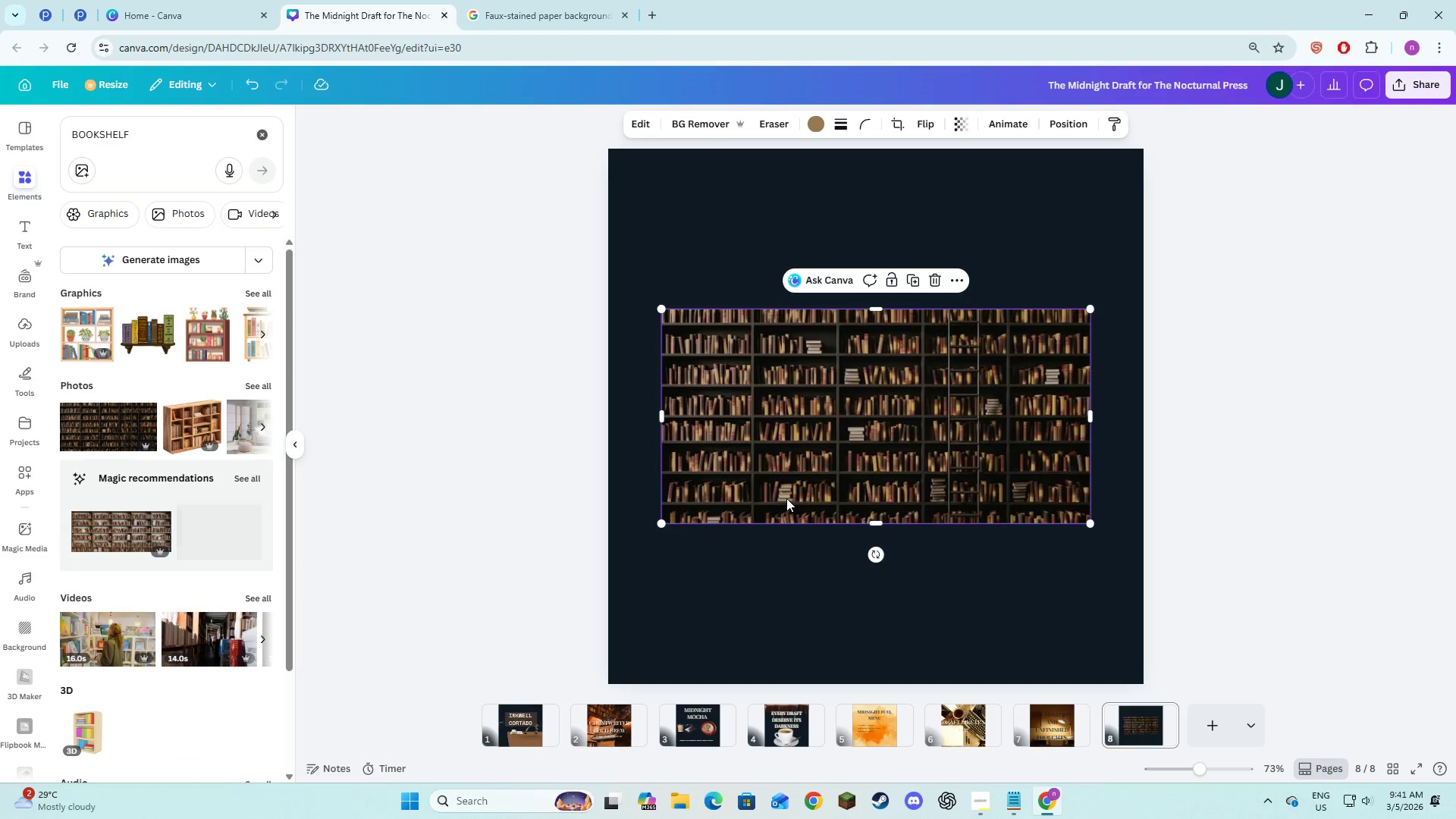 
right_click([796, 427])
 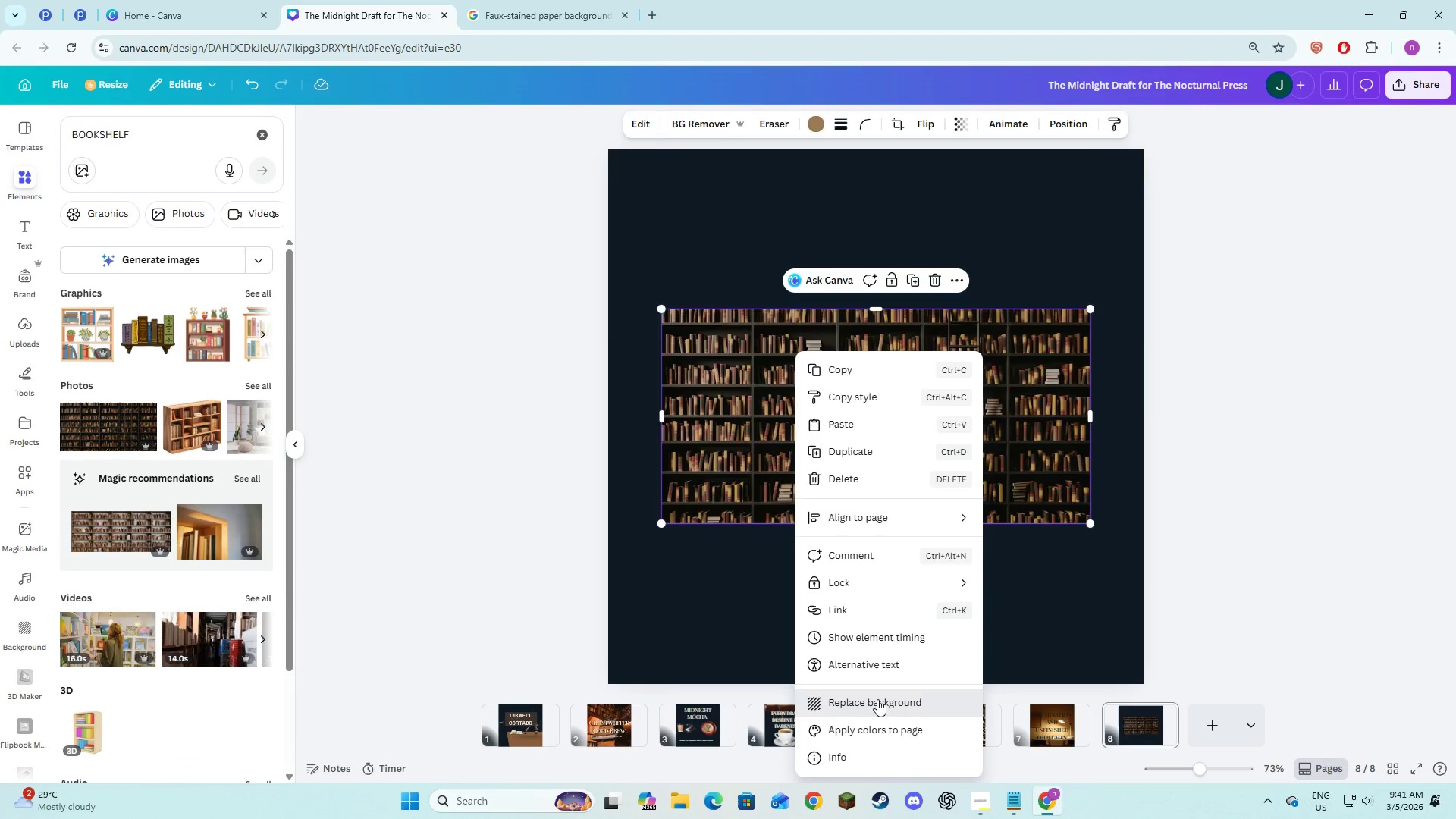 
double_click([1210, 481])
 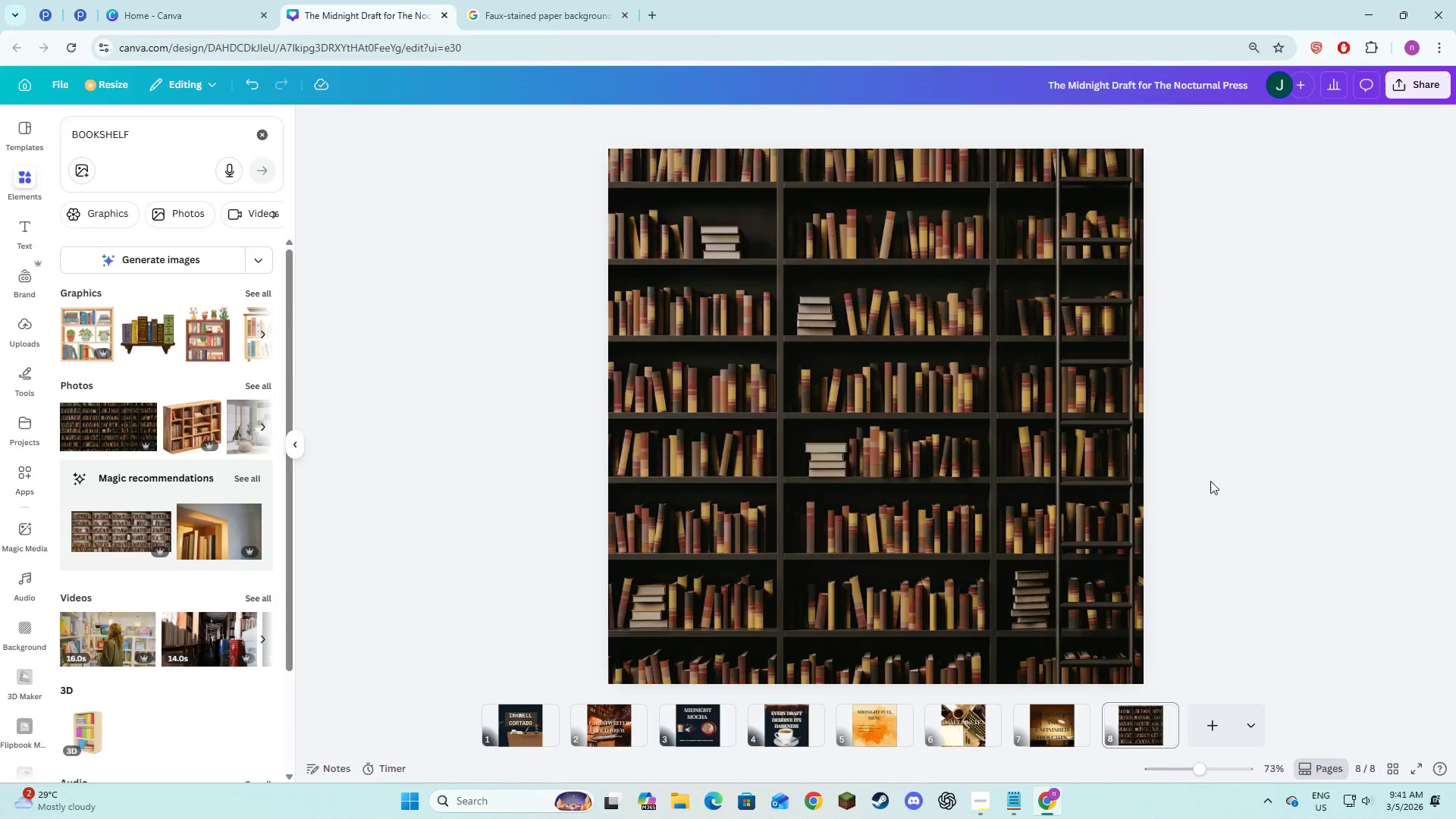 
key(Alt+AltLeft)
 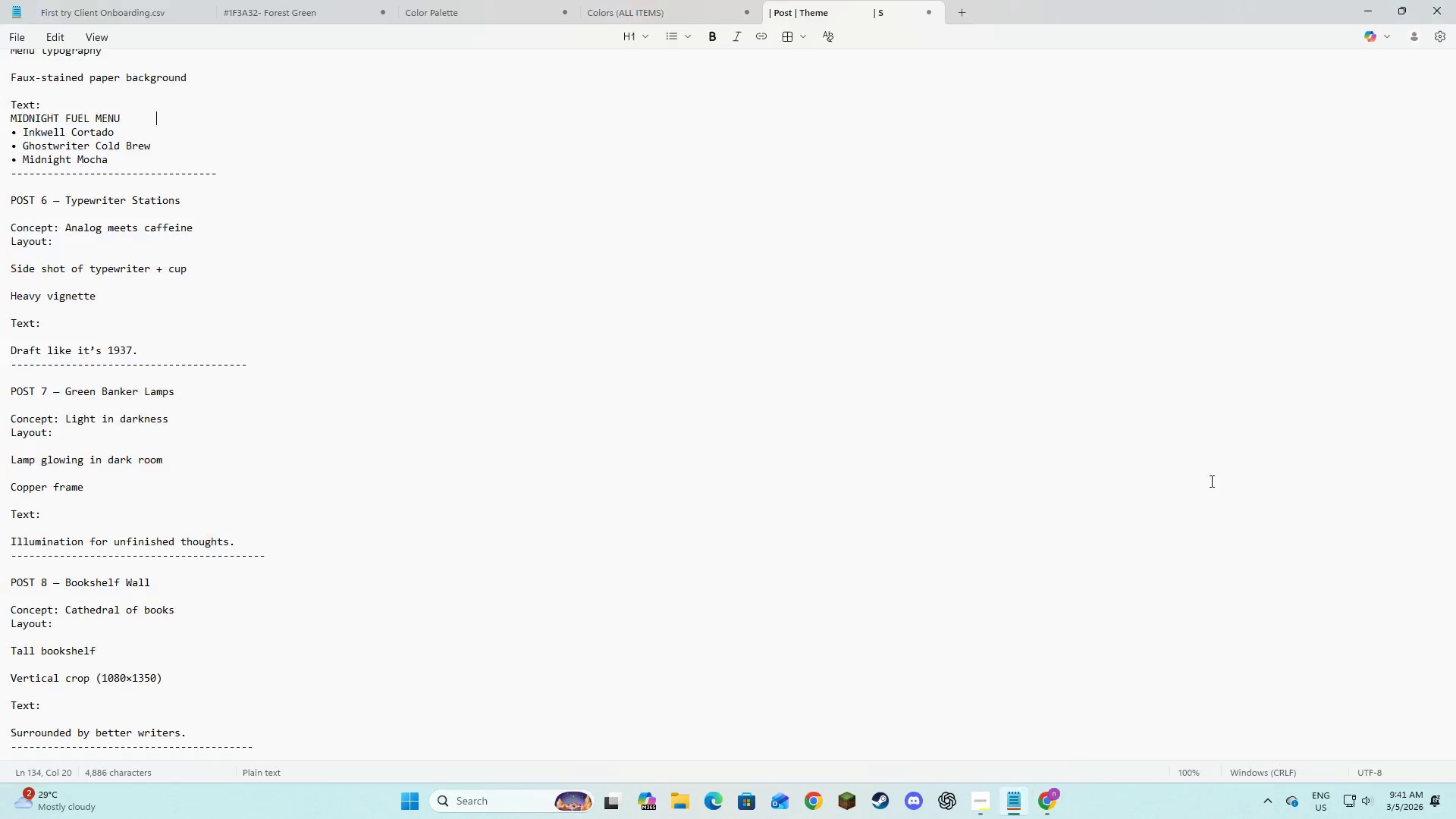 
key(Alt+Tab)
 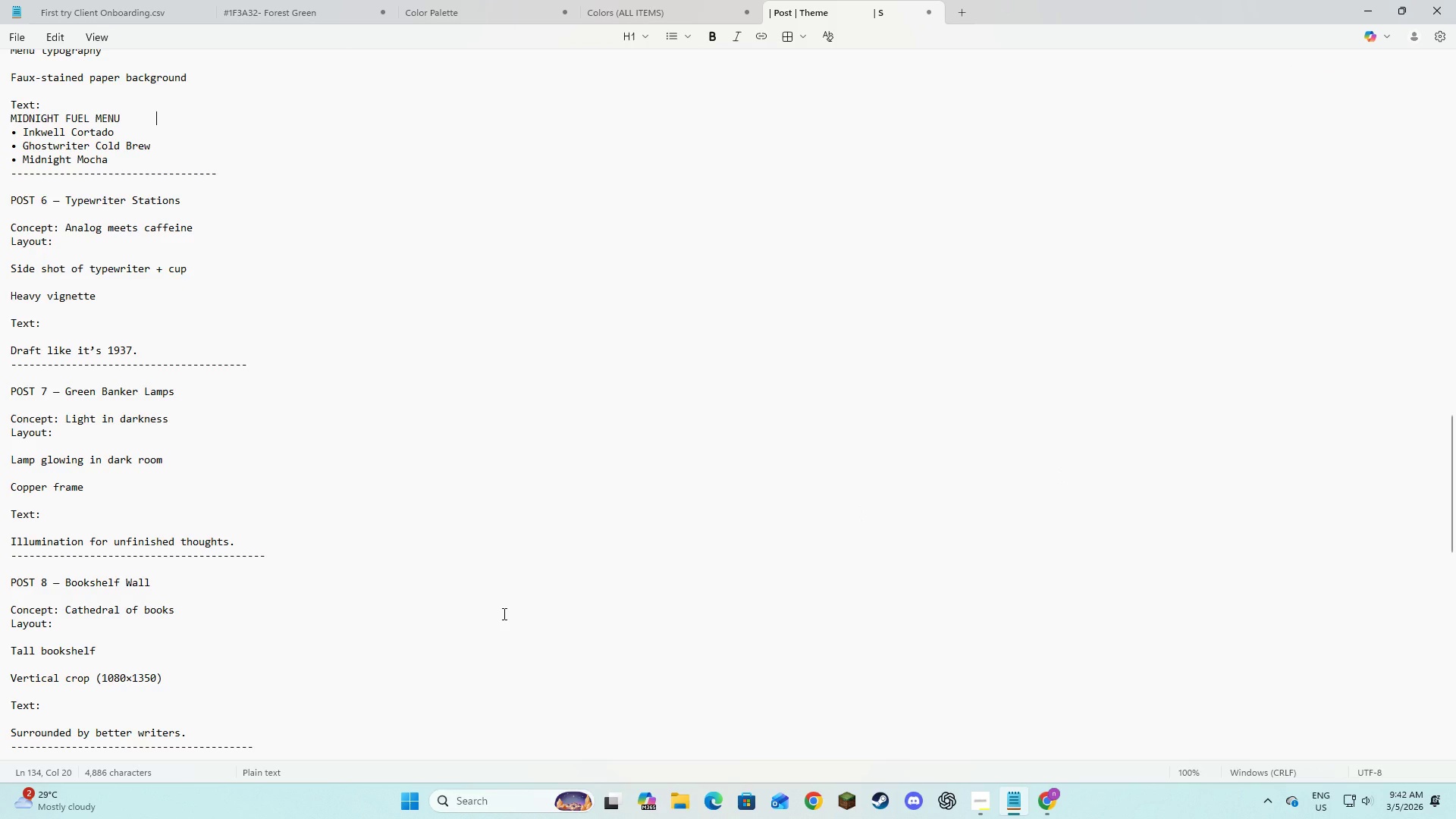 
wait(11.92)
 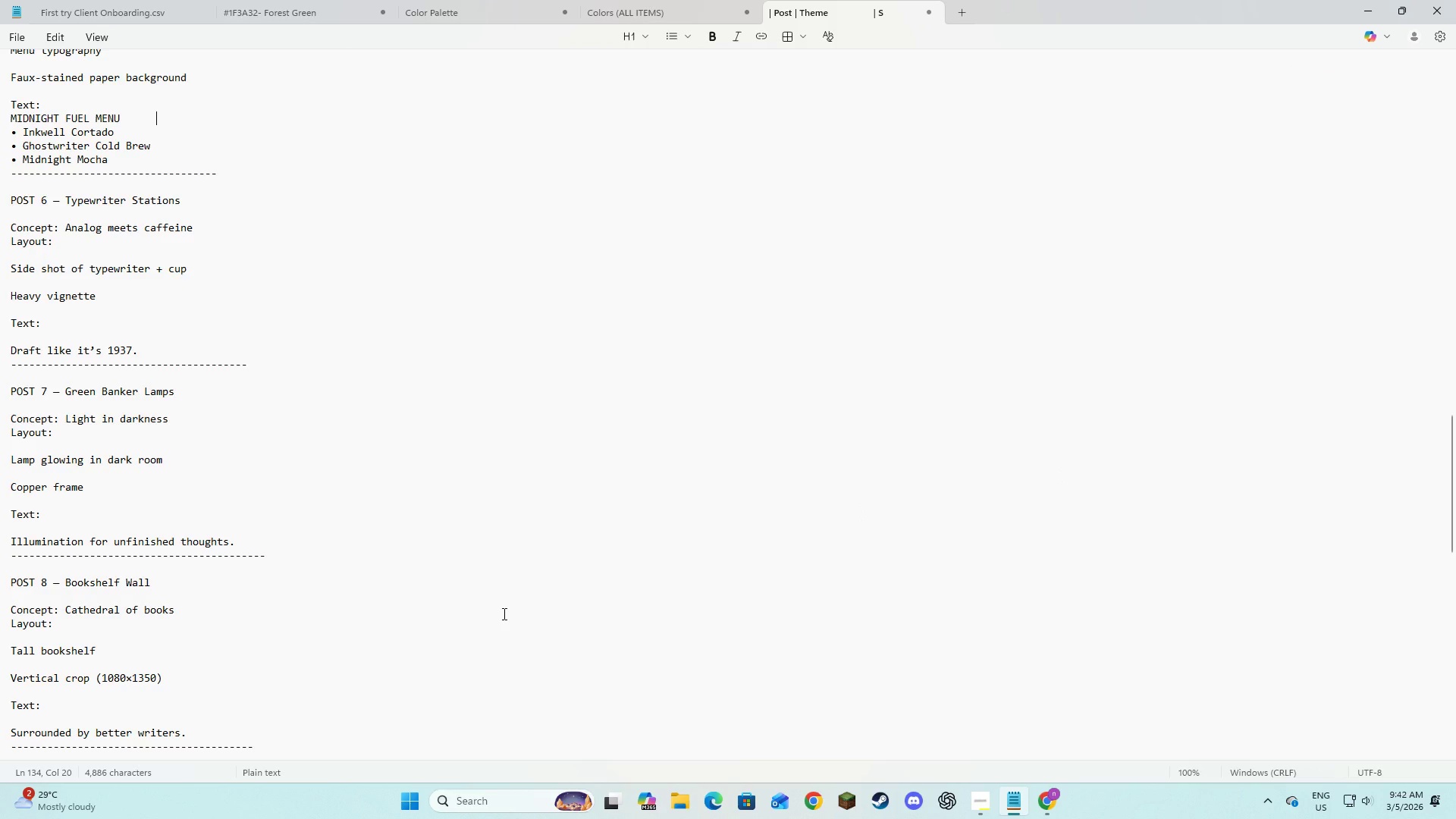 
scroll: coordinate [237, 620], scroll_direction: down, amount: 1.0
 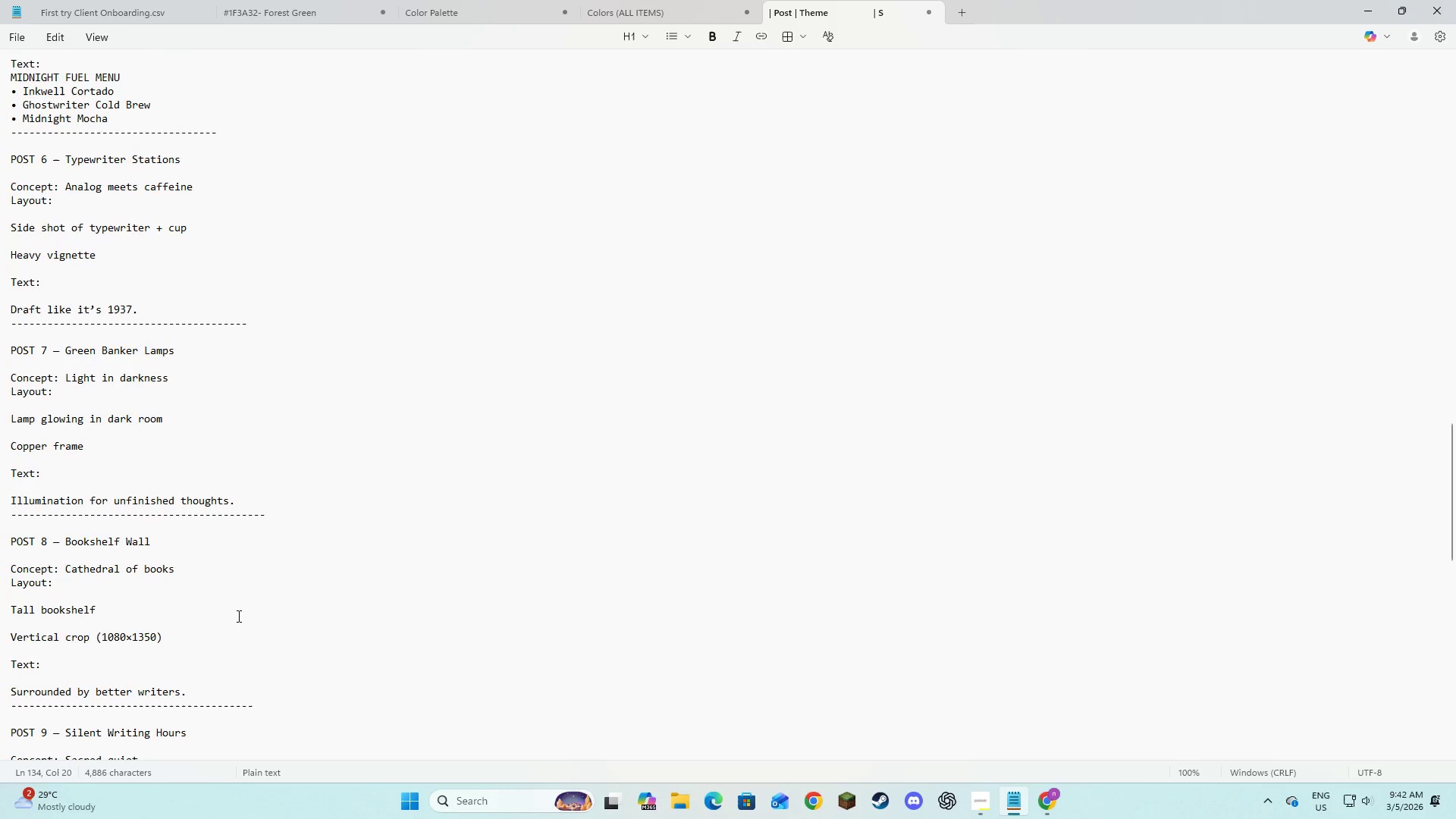 
key(Alt+AltLeft)
 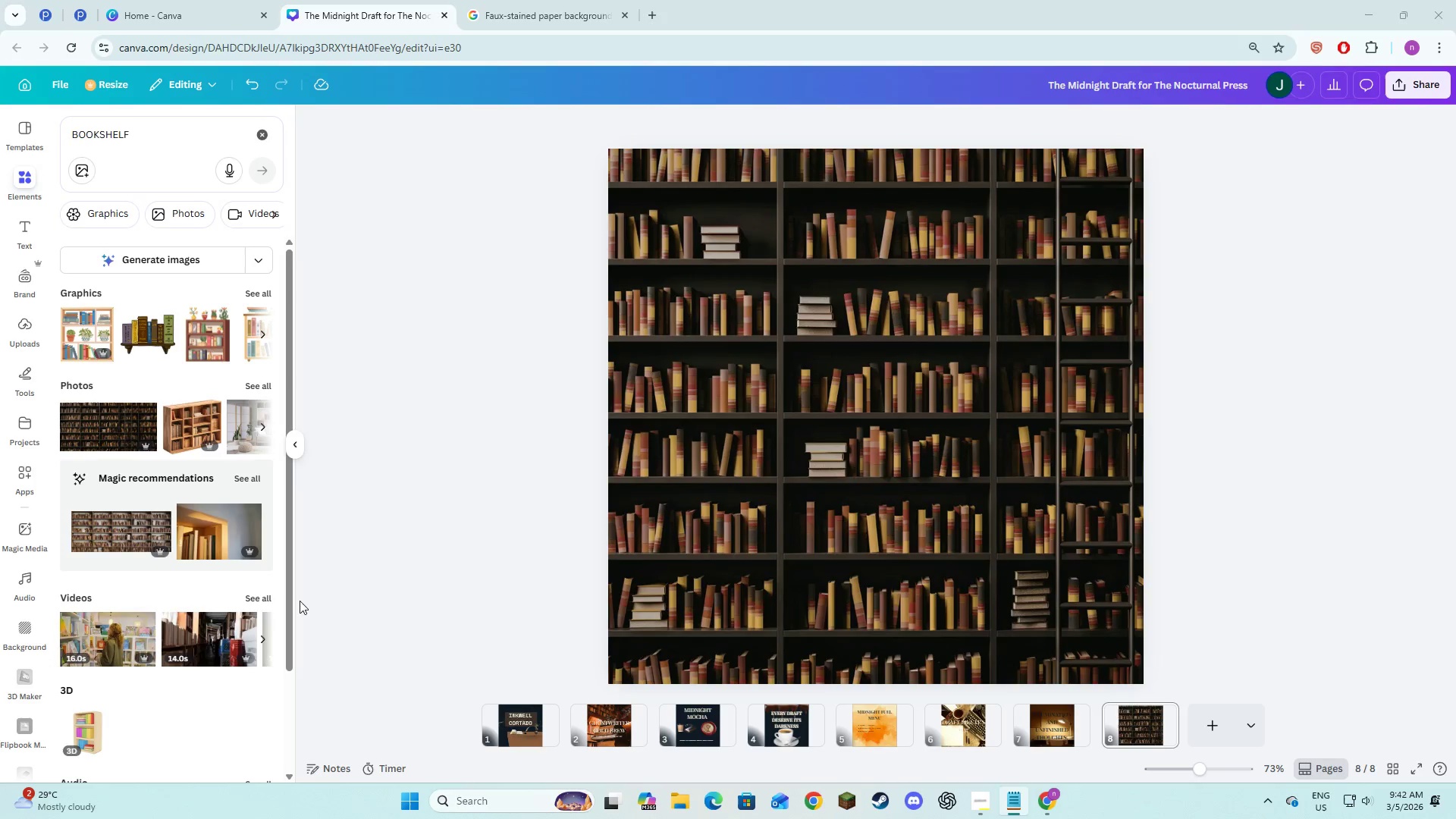 
key(Alt+Tab)
 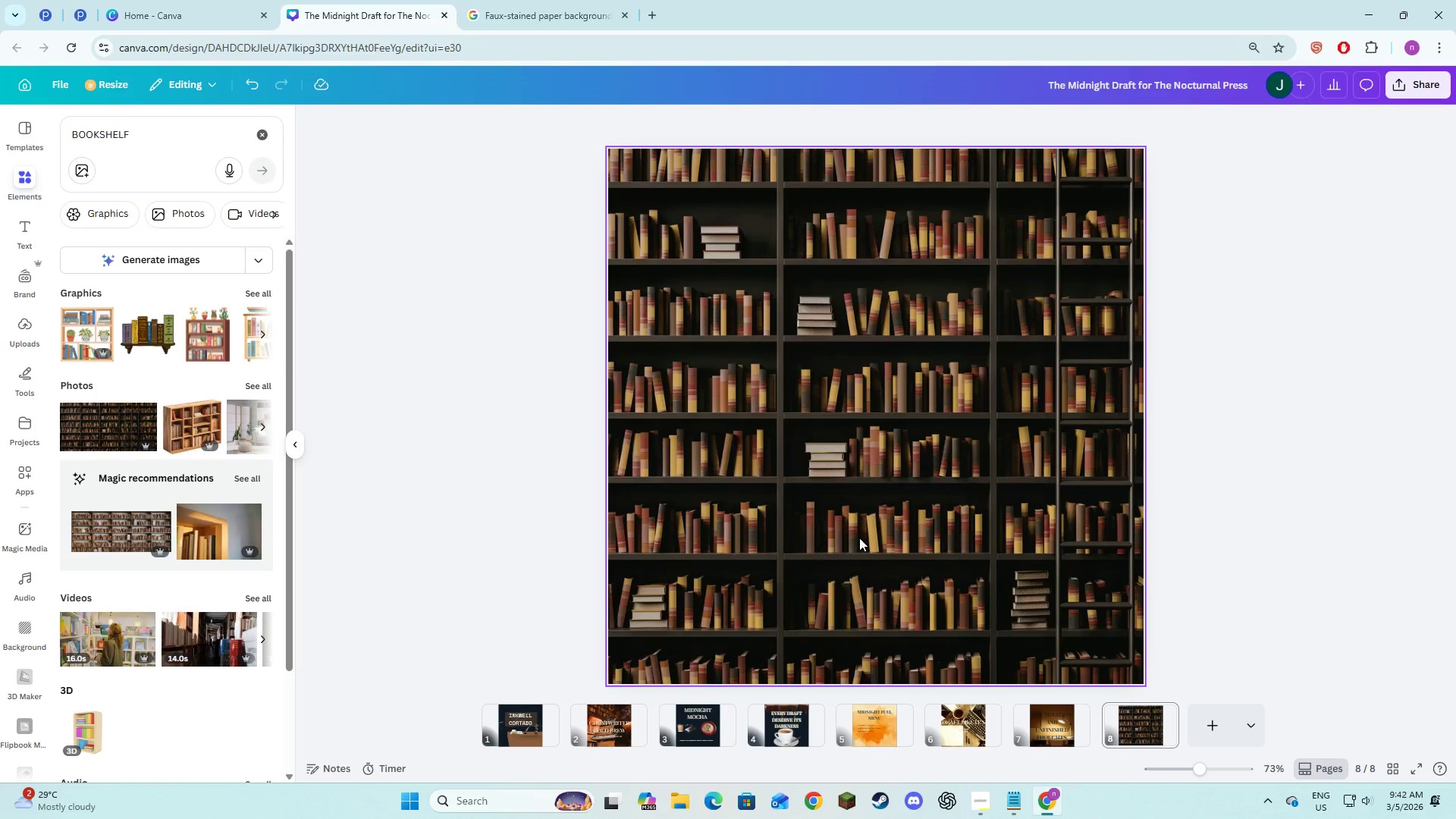 
left_click([859, 538])
 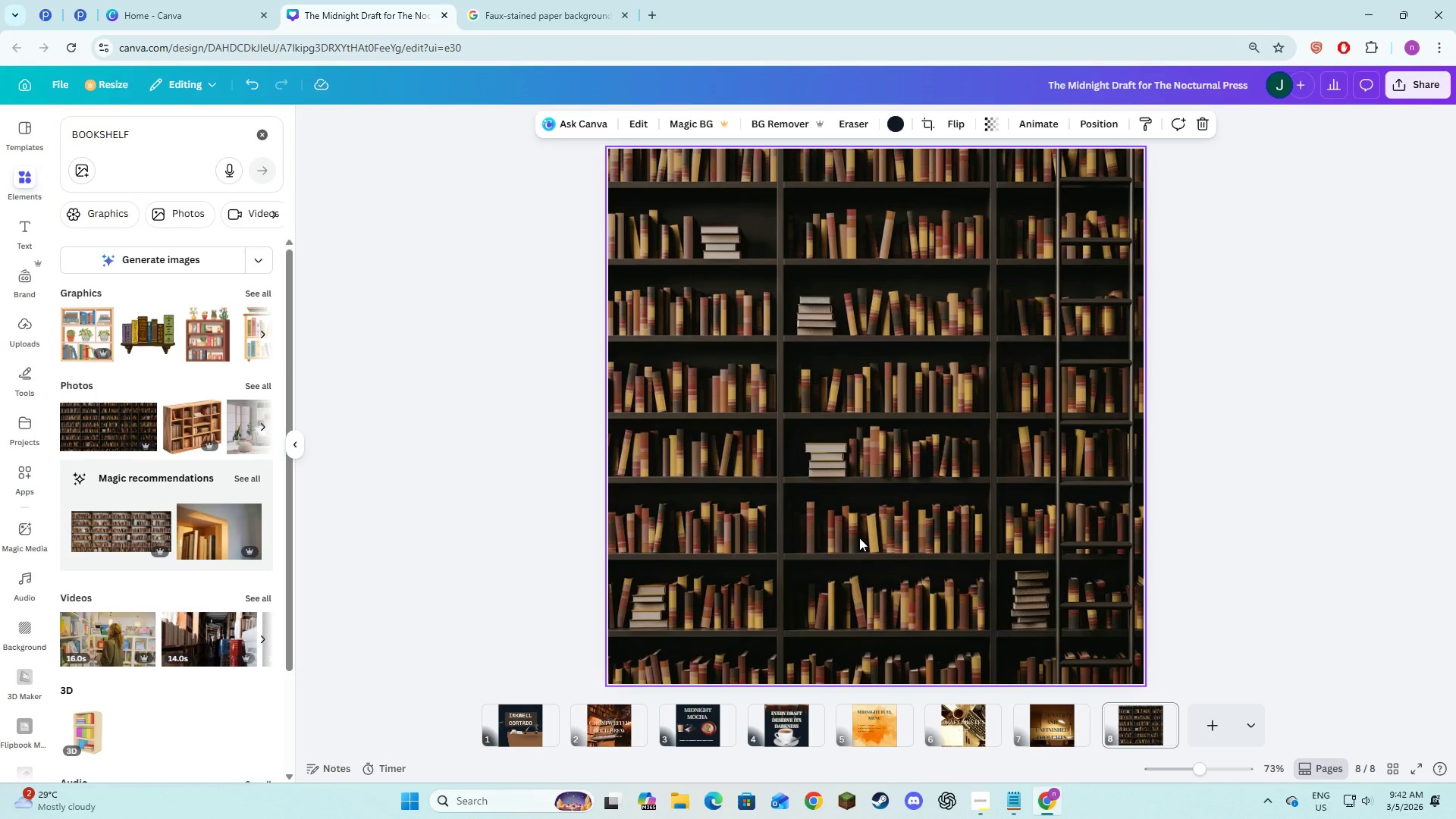 
key(Alt+AltLeft)
 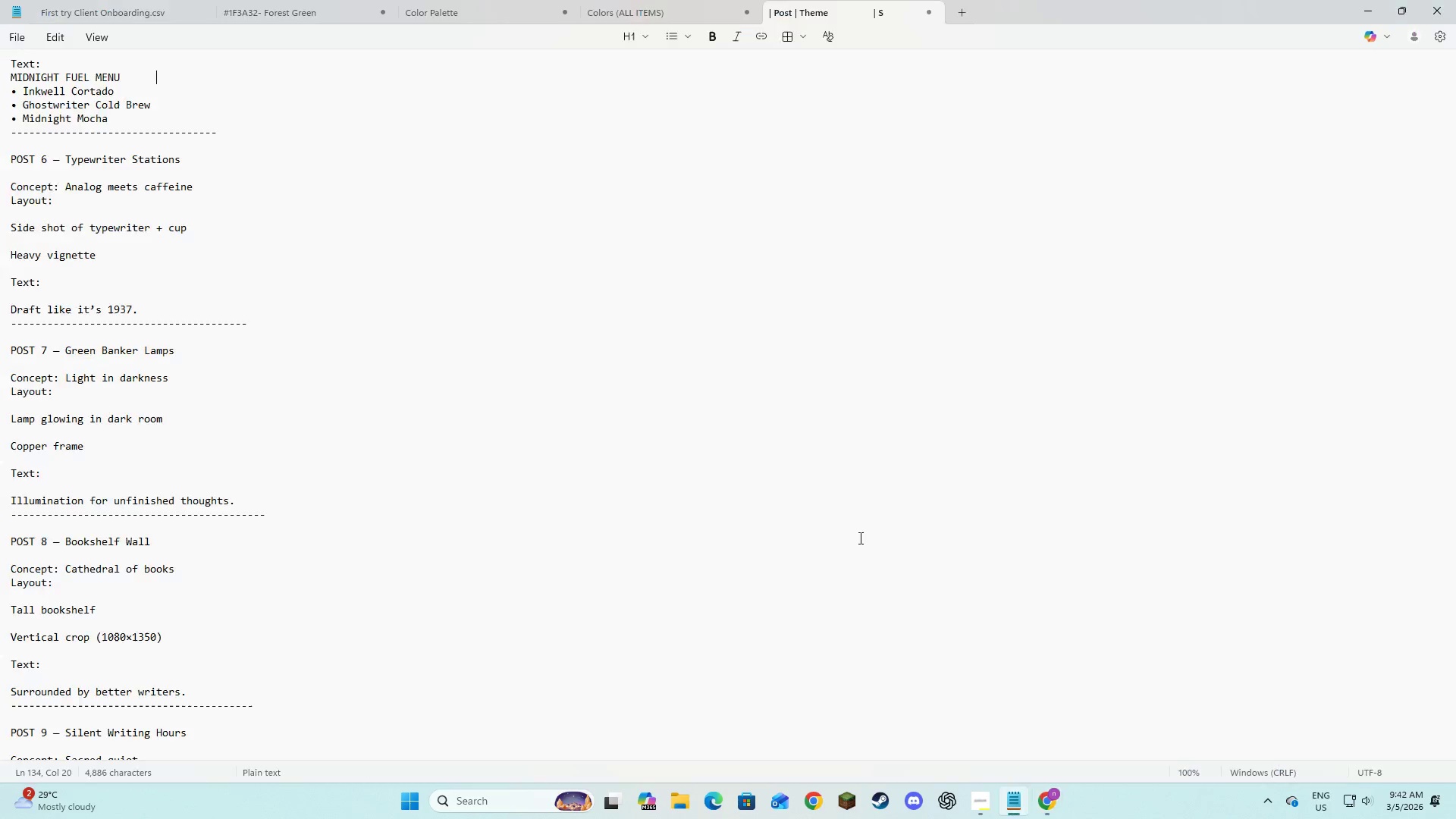 
key(Alt+Tab)
 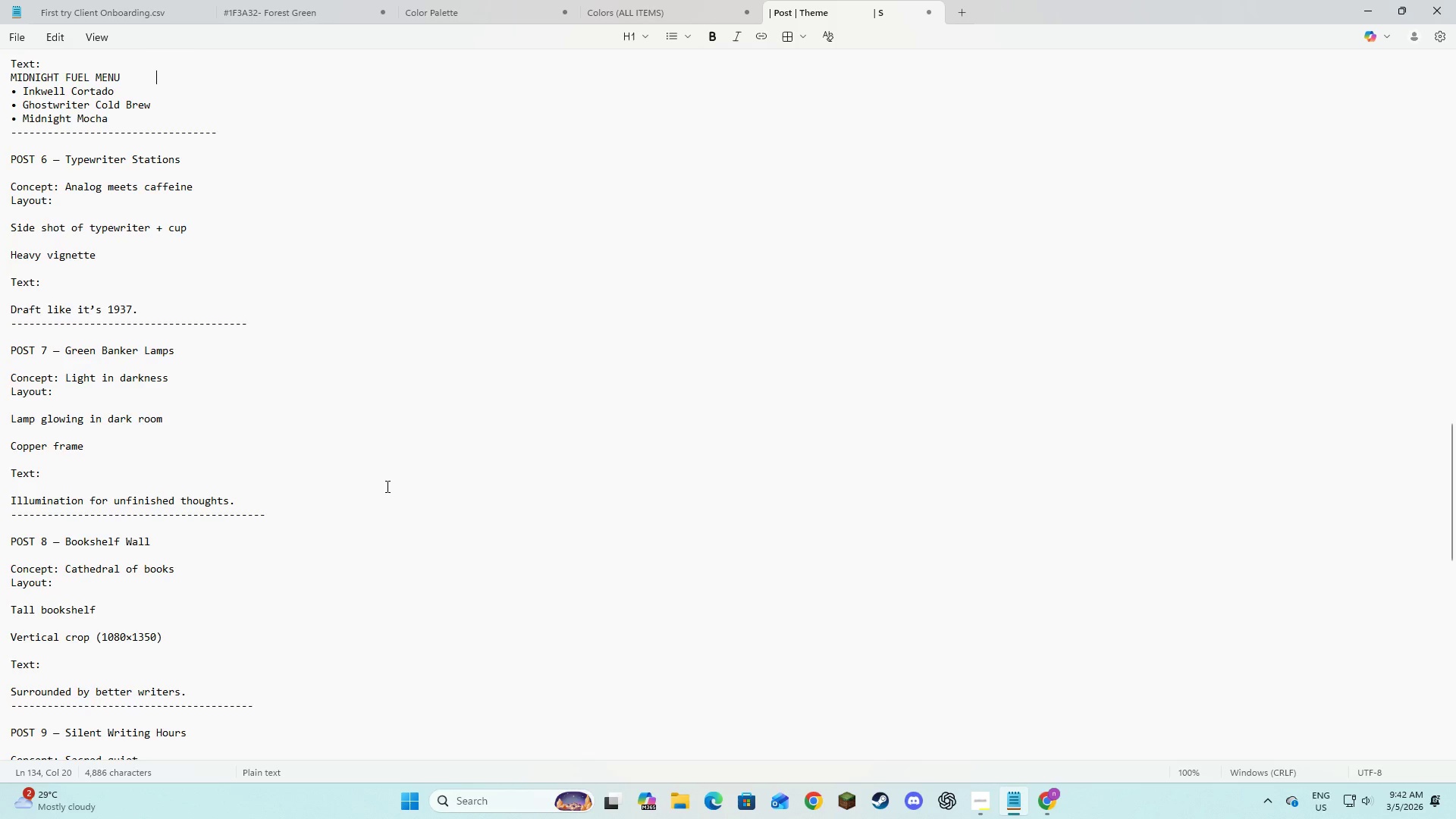 
scroll: coordinate [354, 535], scroll_direction: down, amount: 2.0
 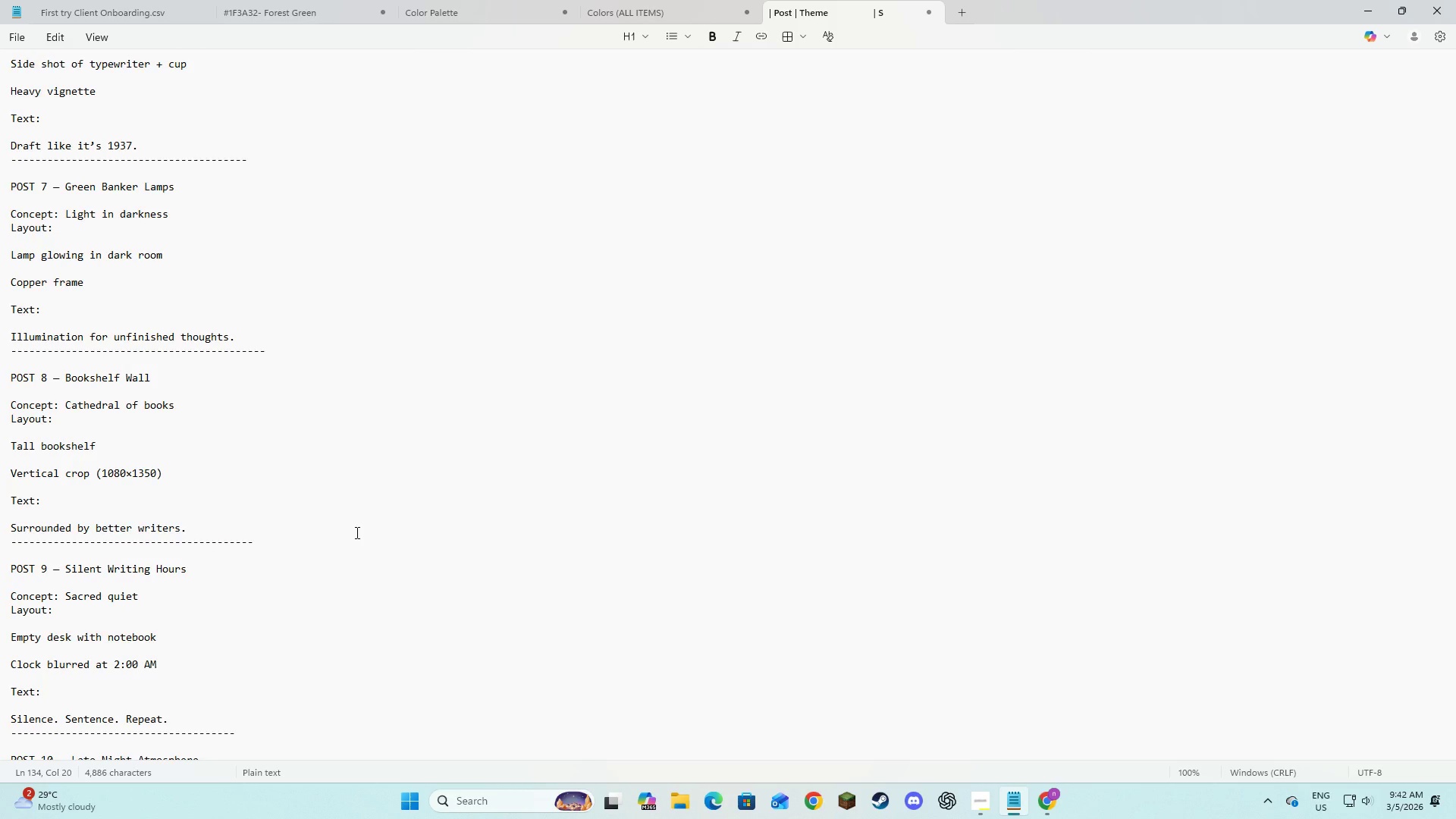 
wait(12.81)
 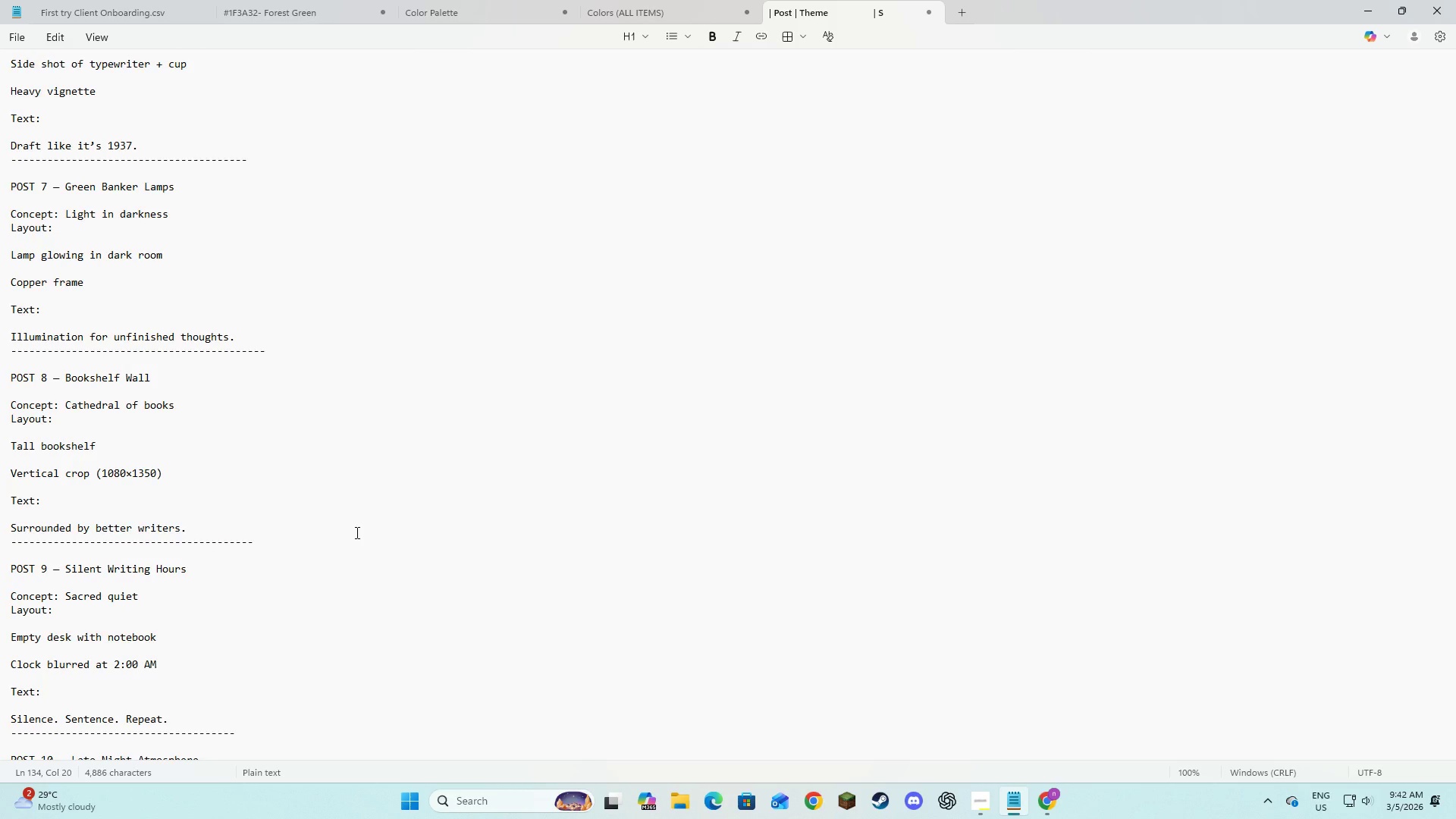 
key(Alt+AltLeft)
 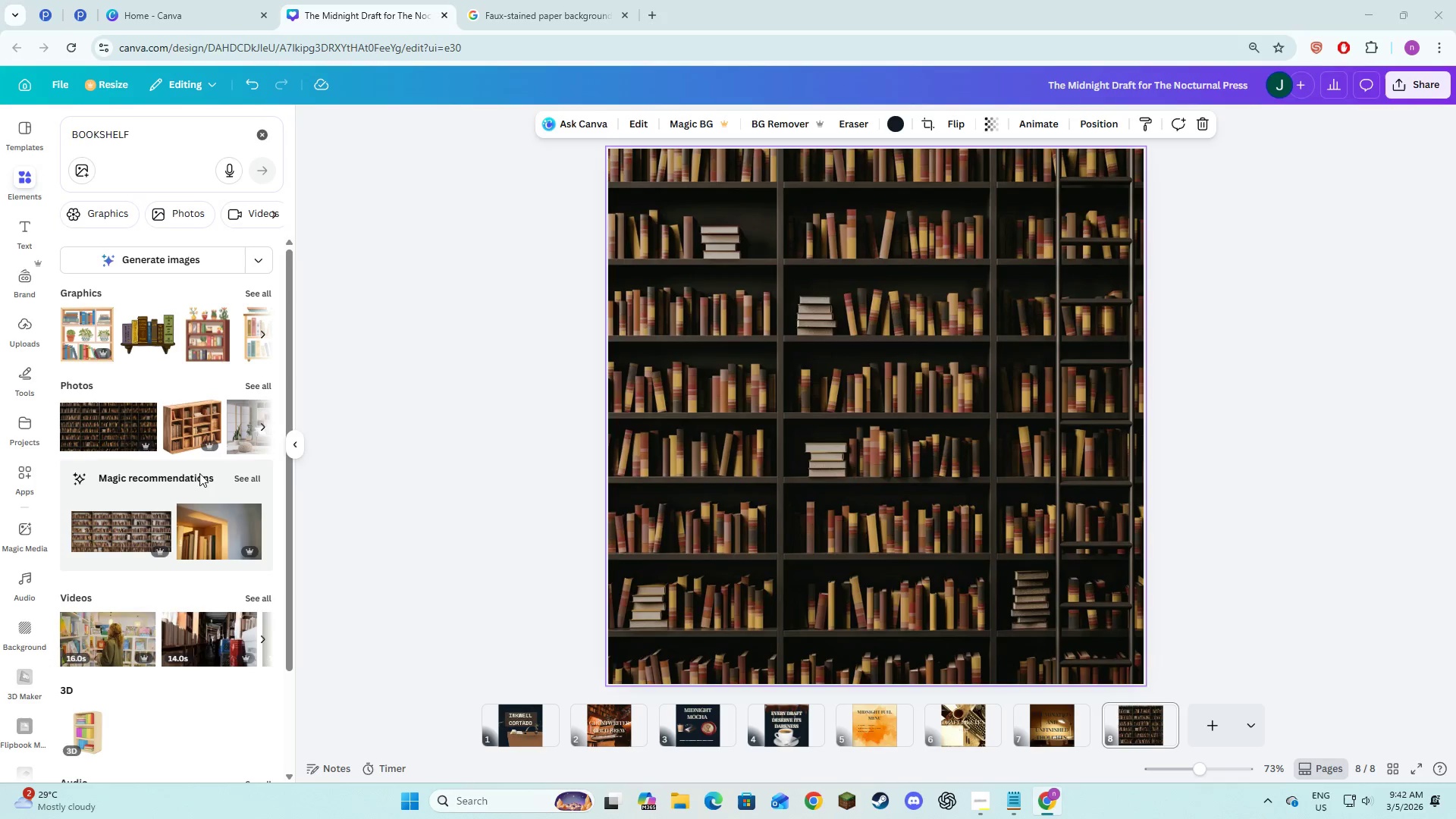 
key(Alt+Tab)
 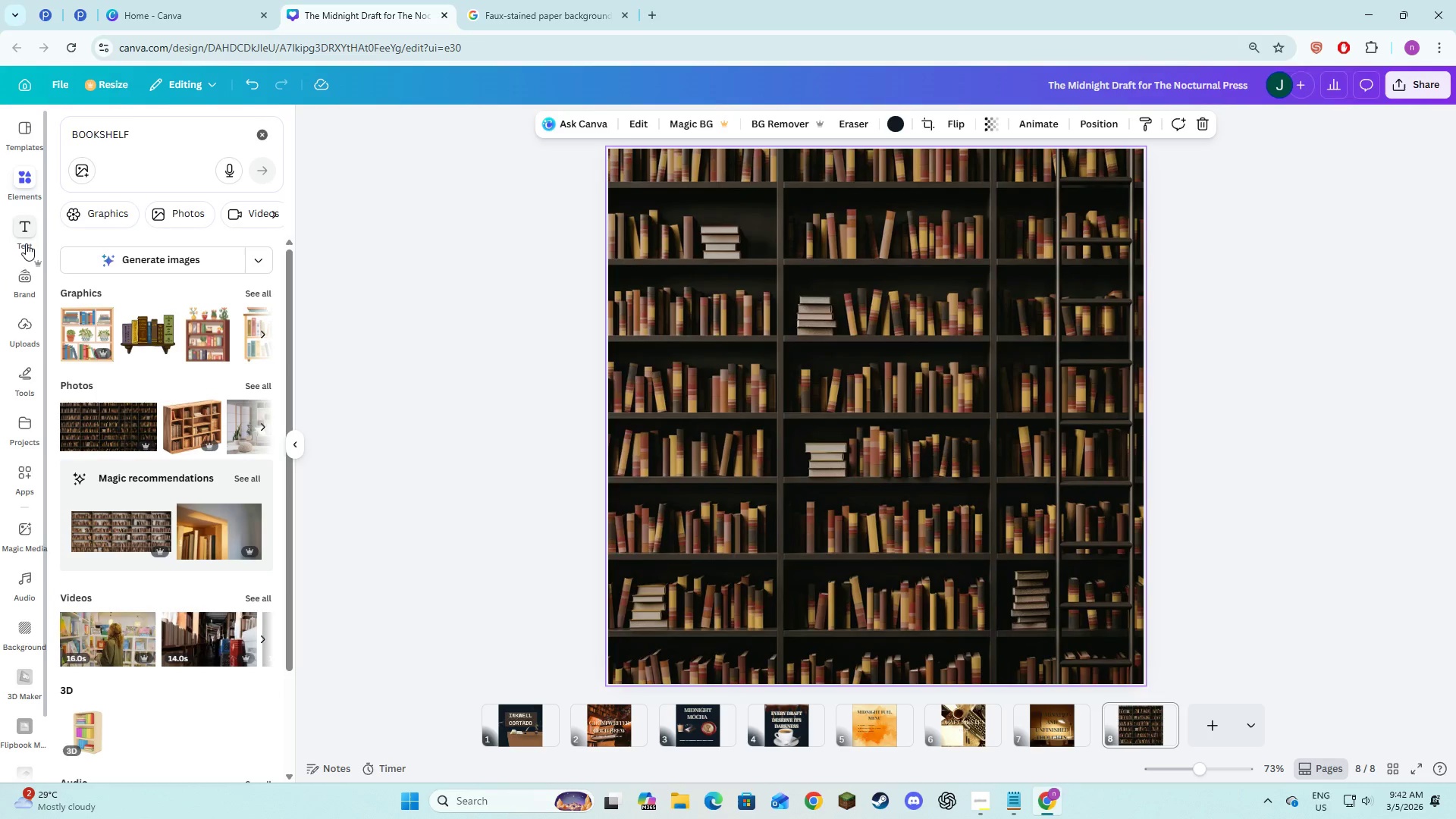 
left_click([26, 243])
 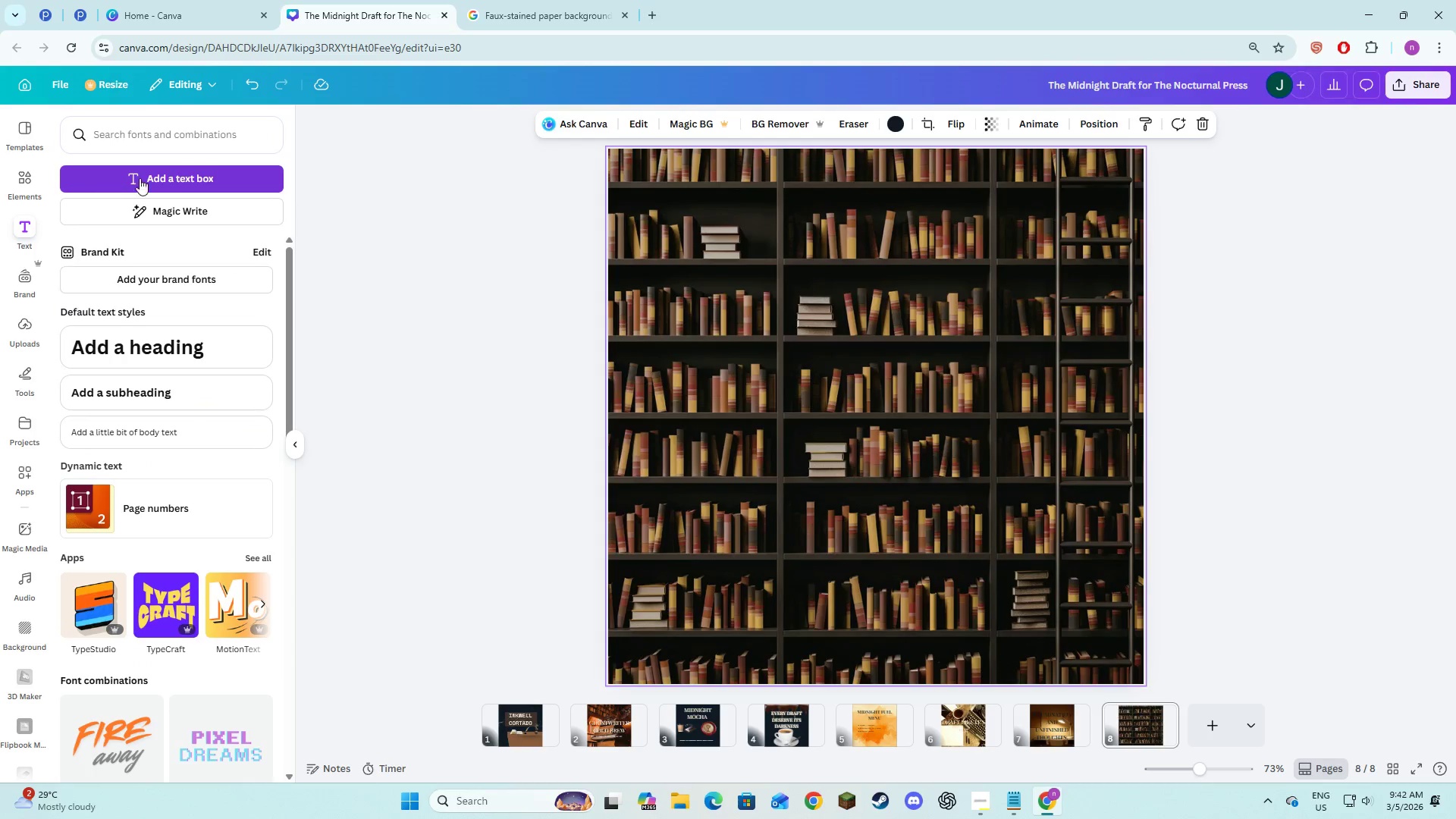 
left_click([175, 174])
 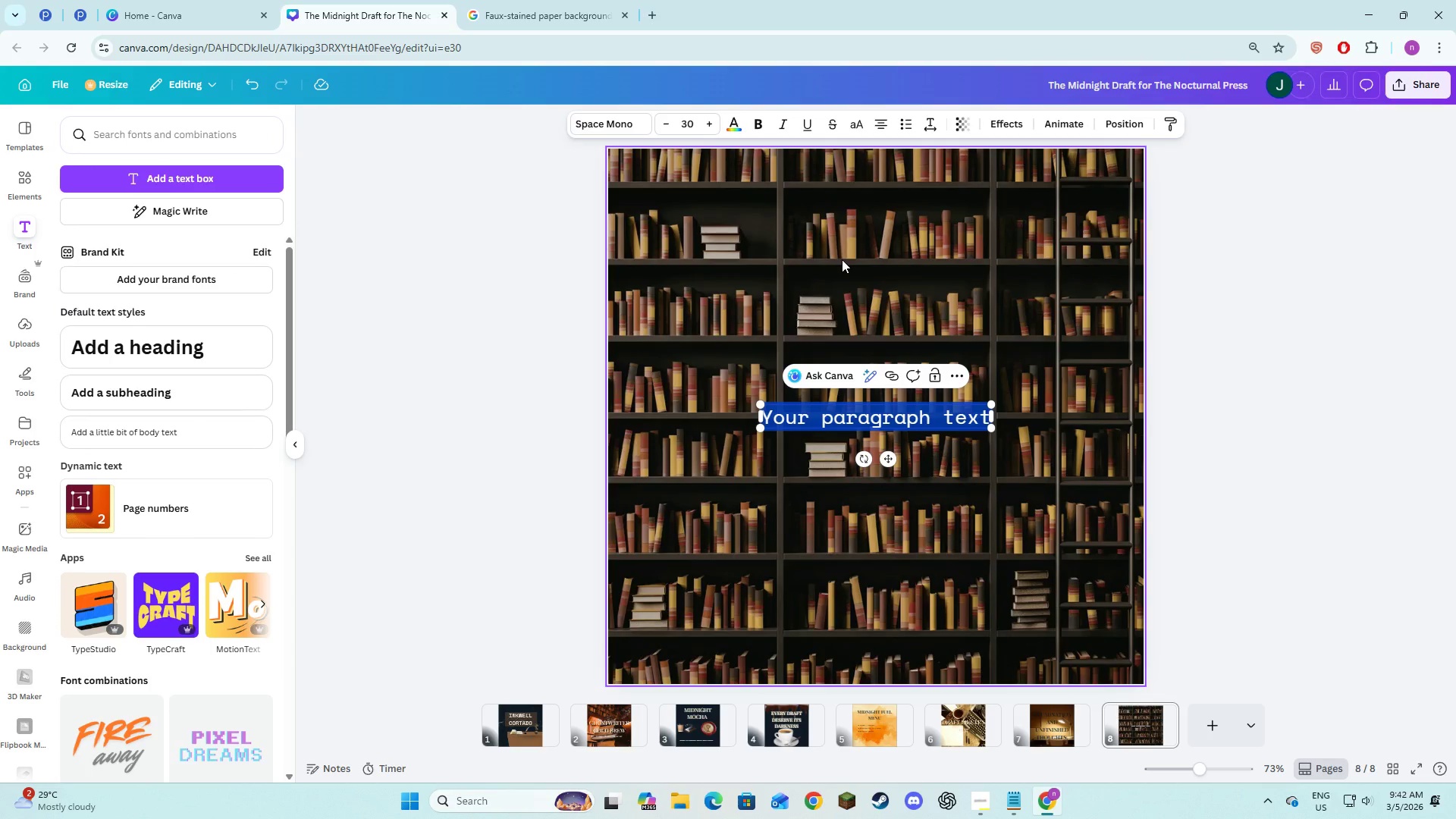 
type(surrounded by better writers )
 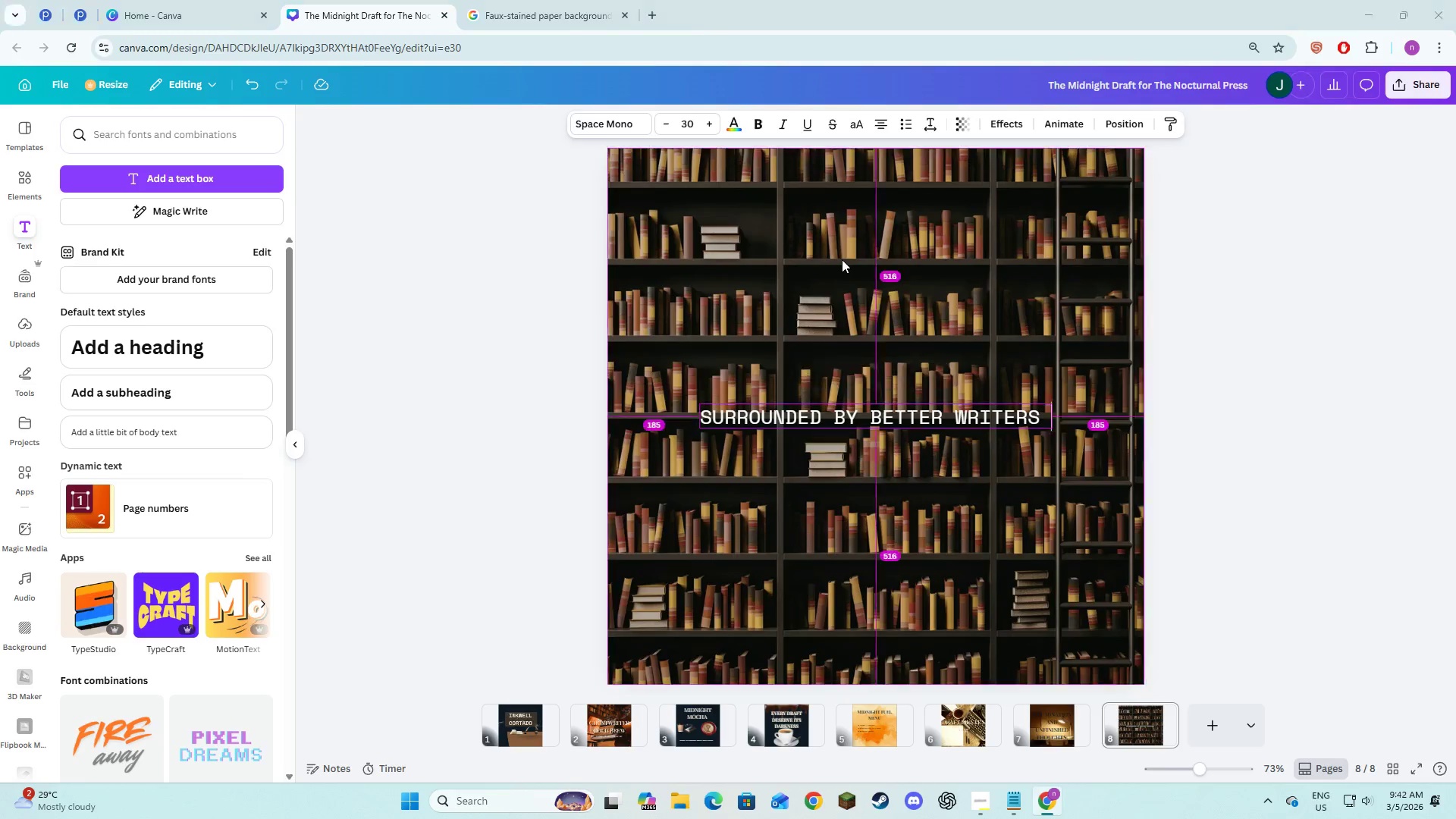 
key(Alt+AltLeft)
 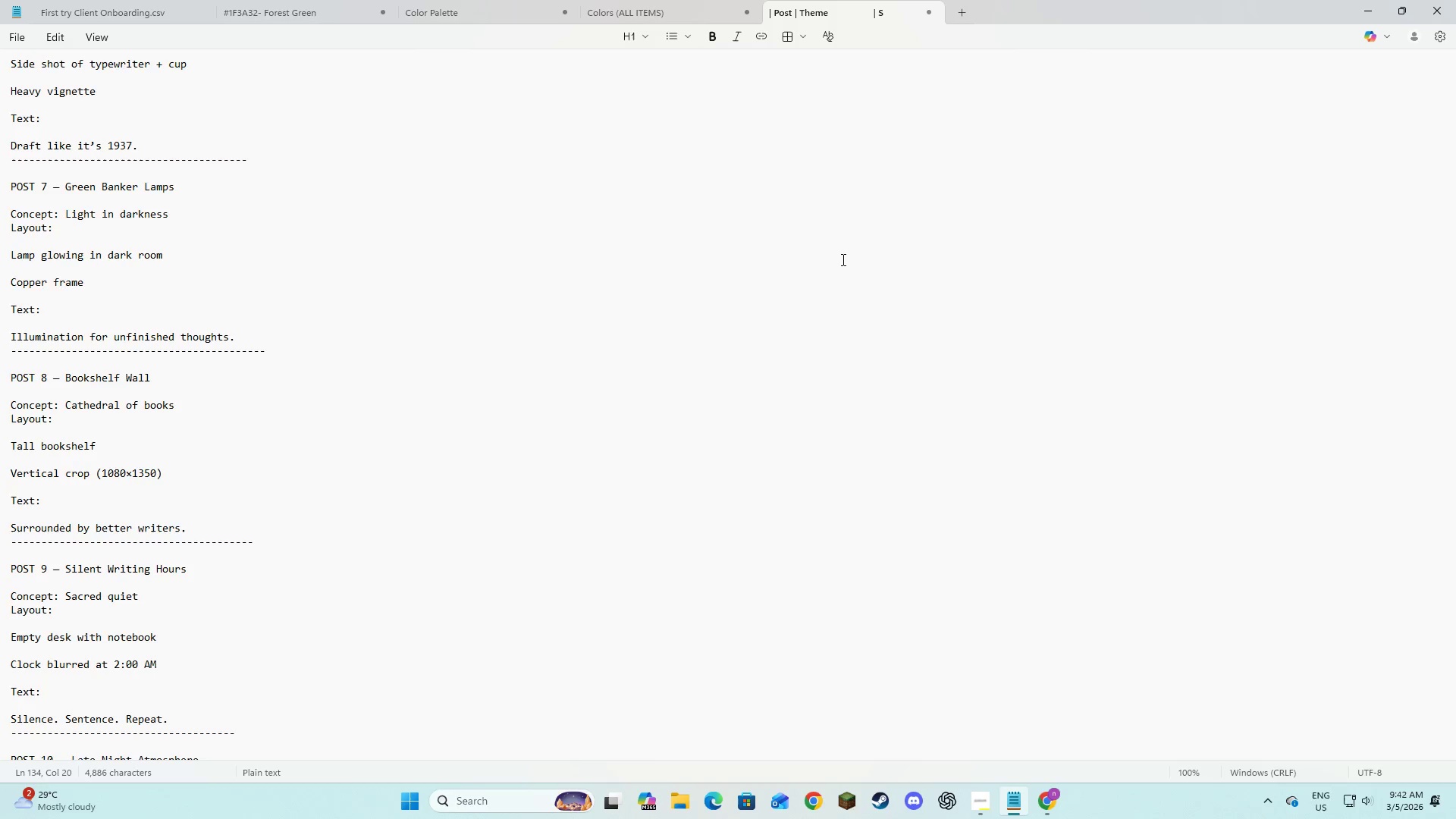 
key(Alt+Tab)
 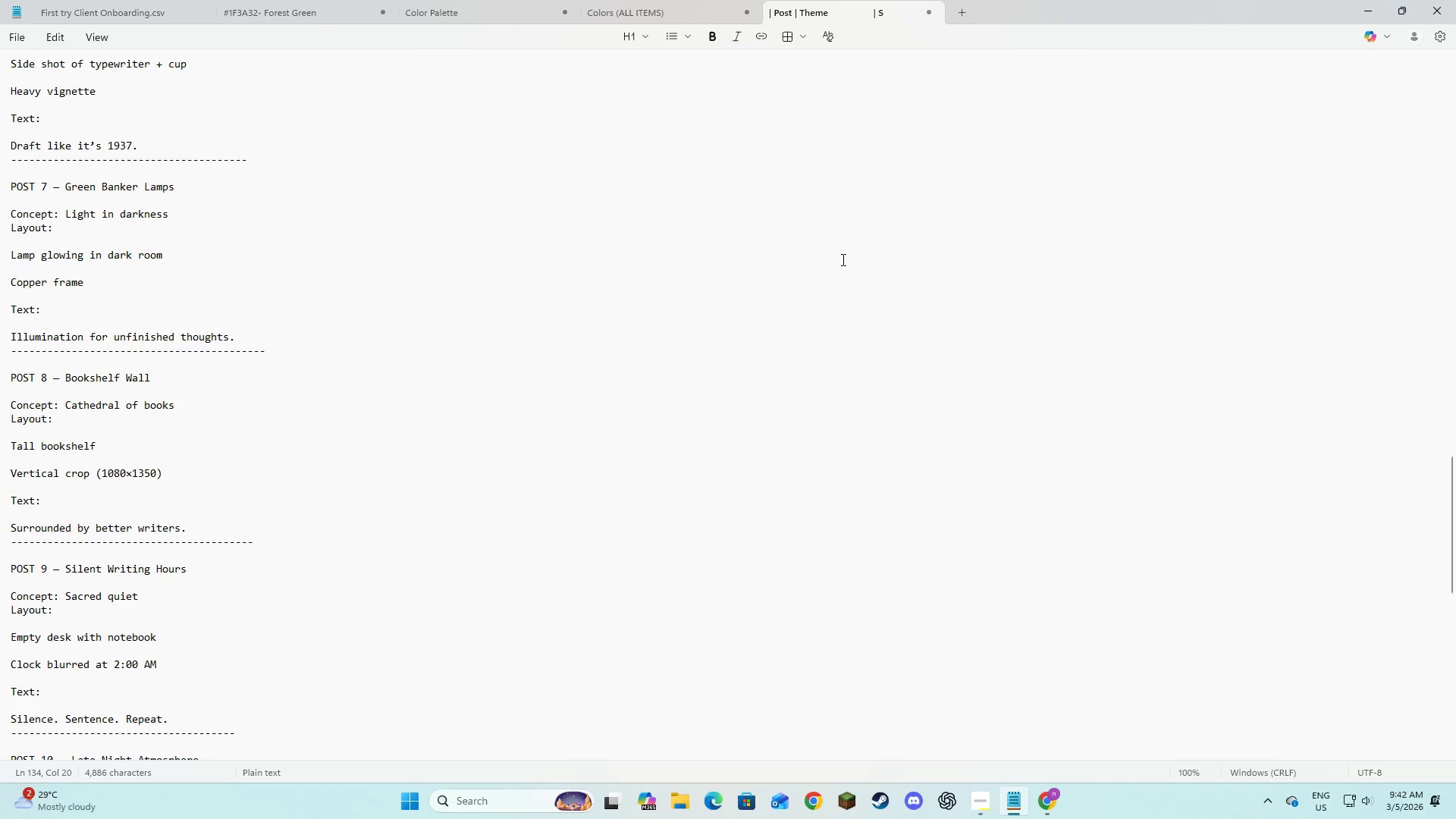 
key(Alt+AltLeft)
 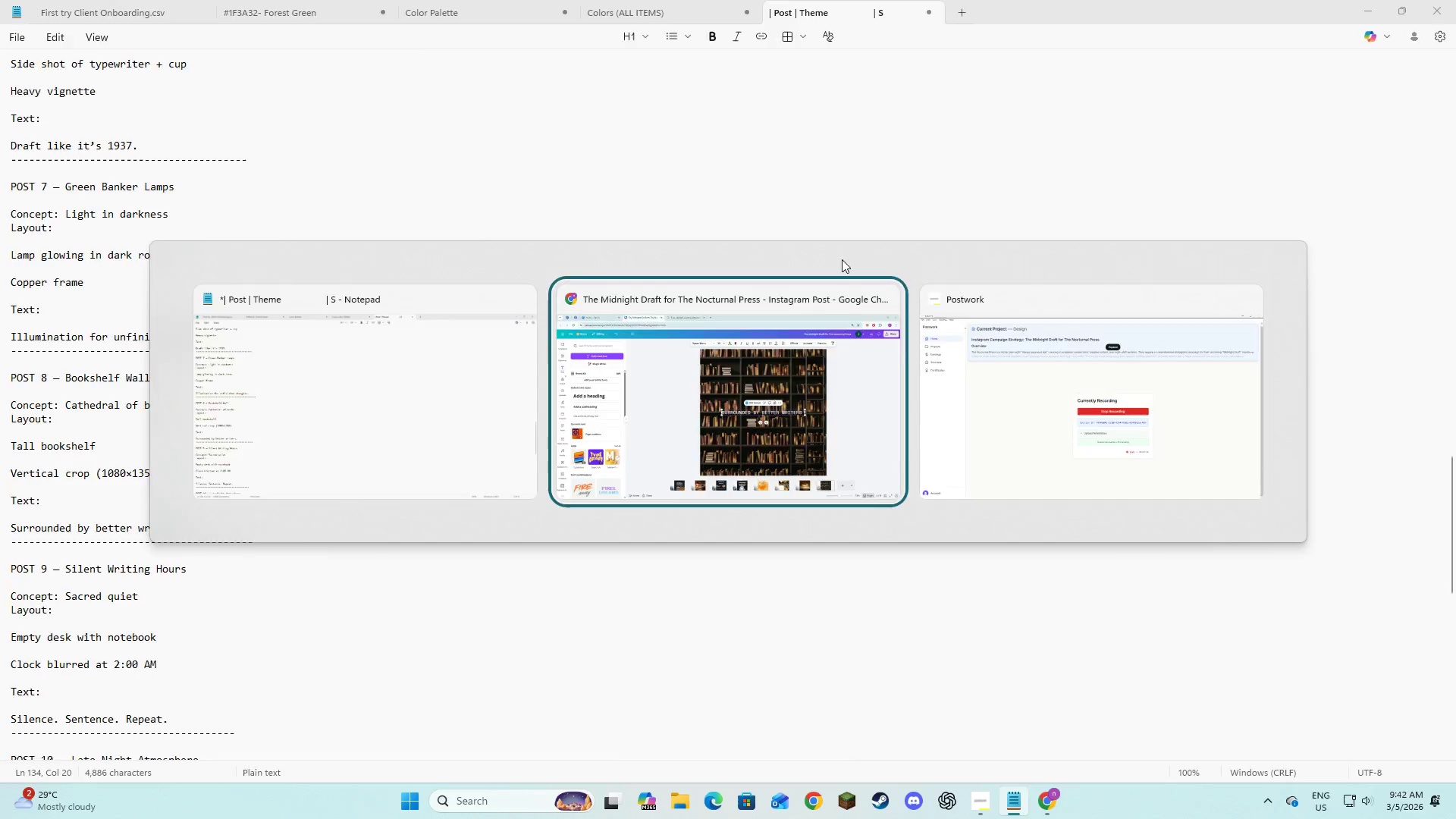 
key(Alt+Tab)
 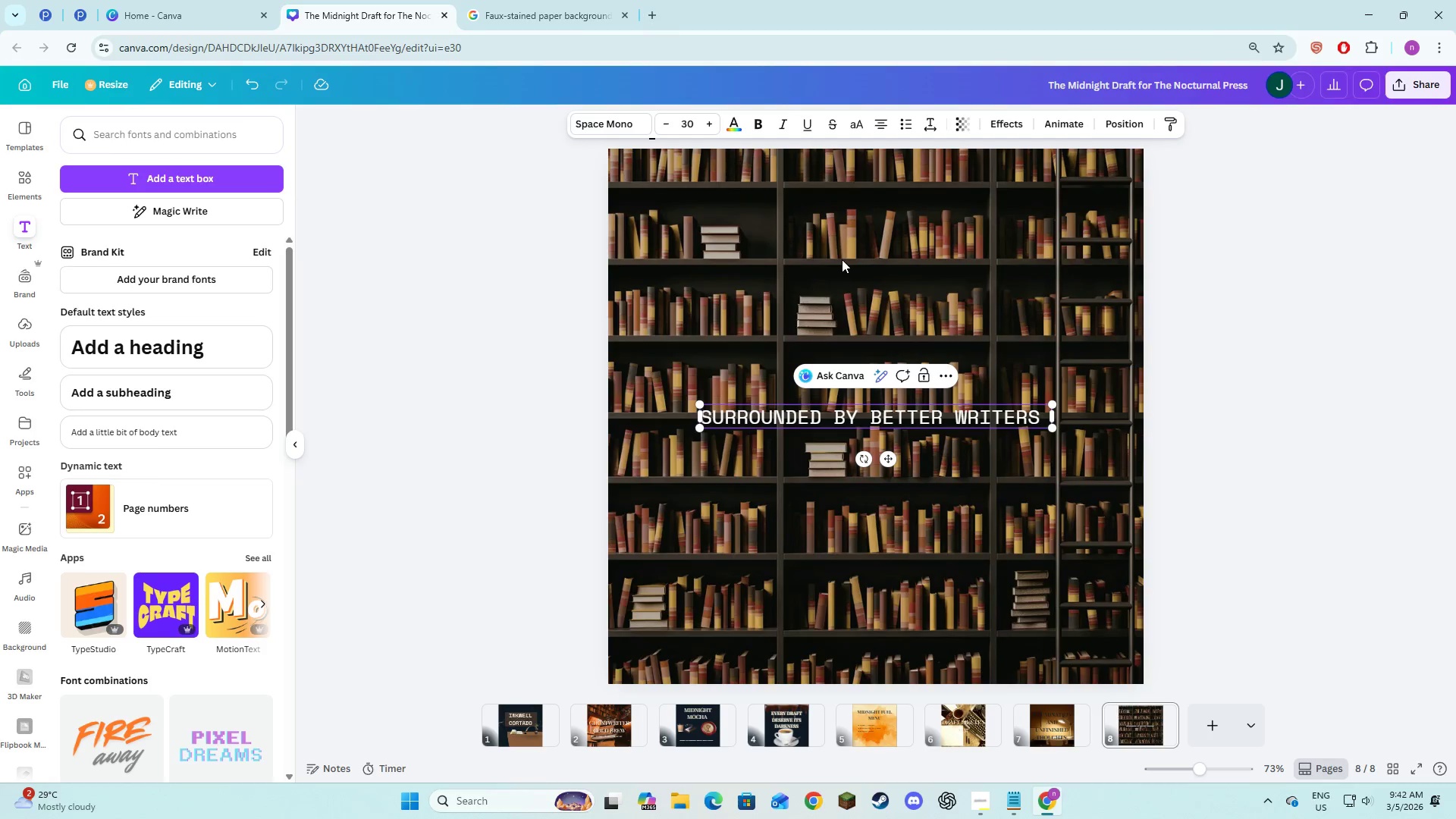 
key(Backspace)
 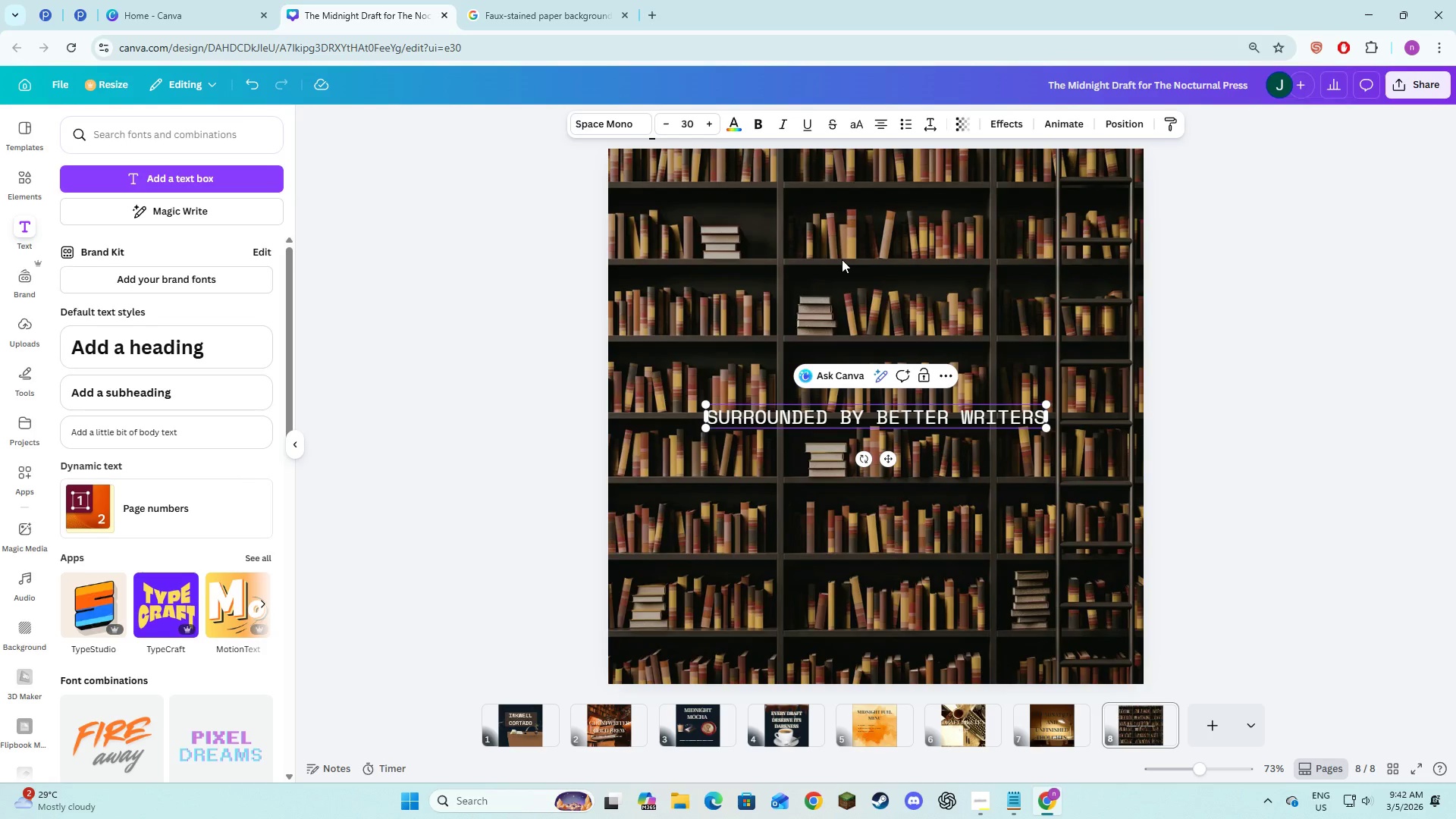 
key(Period)
 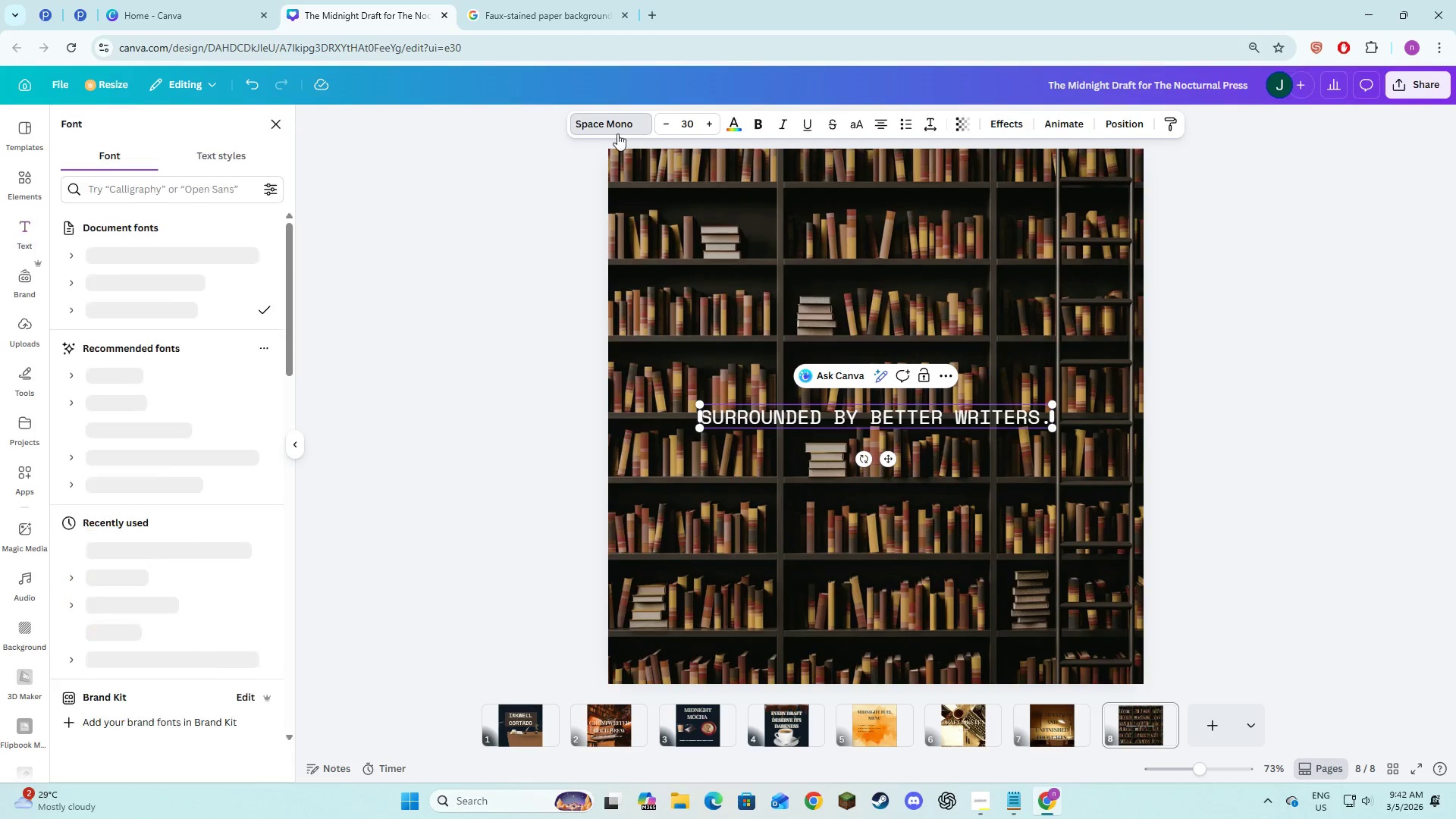 
left_click([115, 286])
 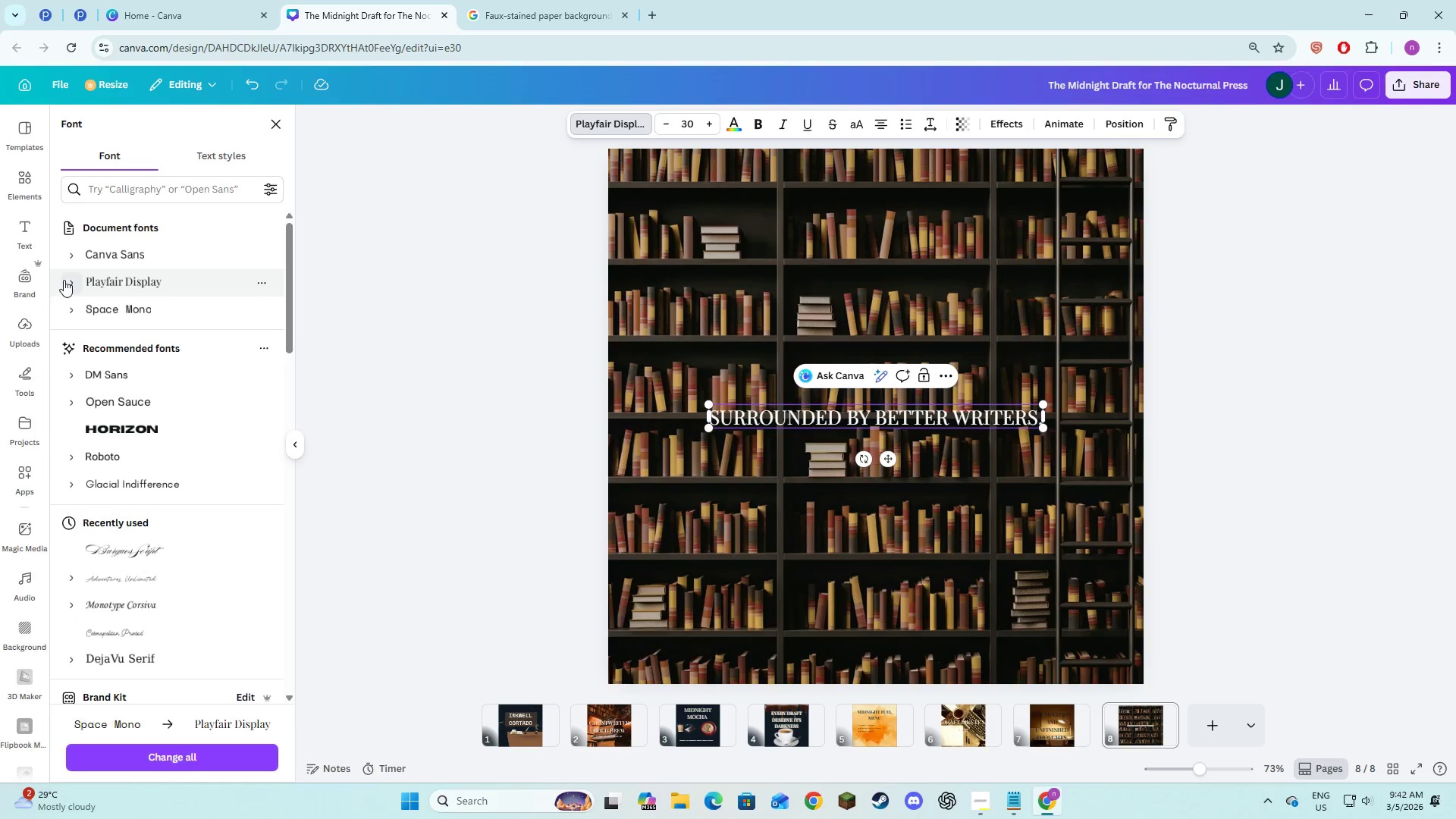 
left_click([64, 280])
 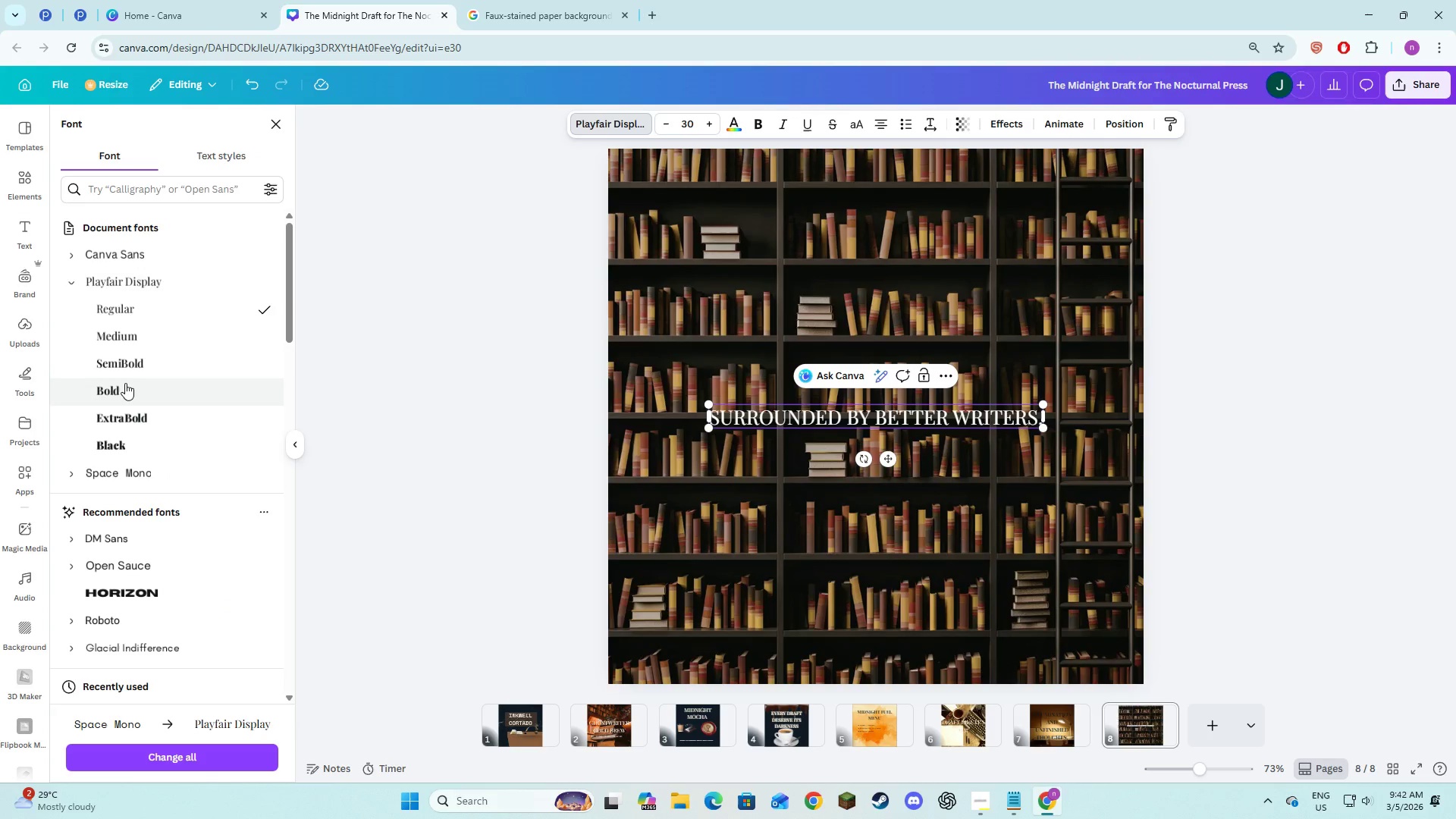 
left_click([134, 361])
 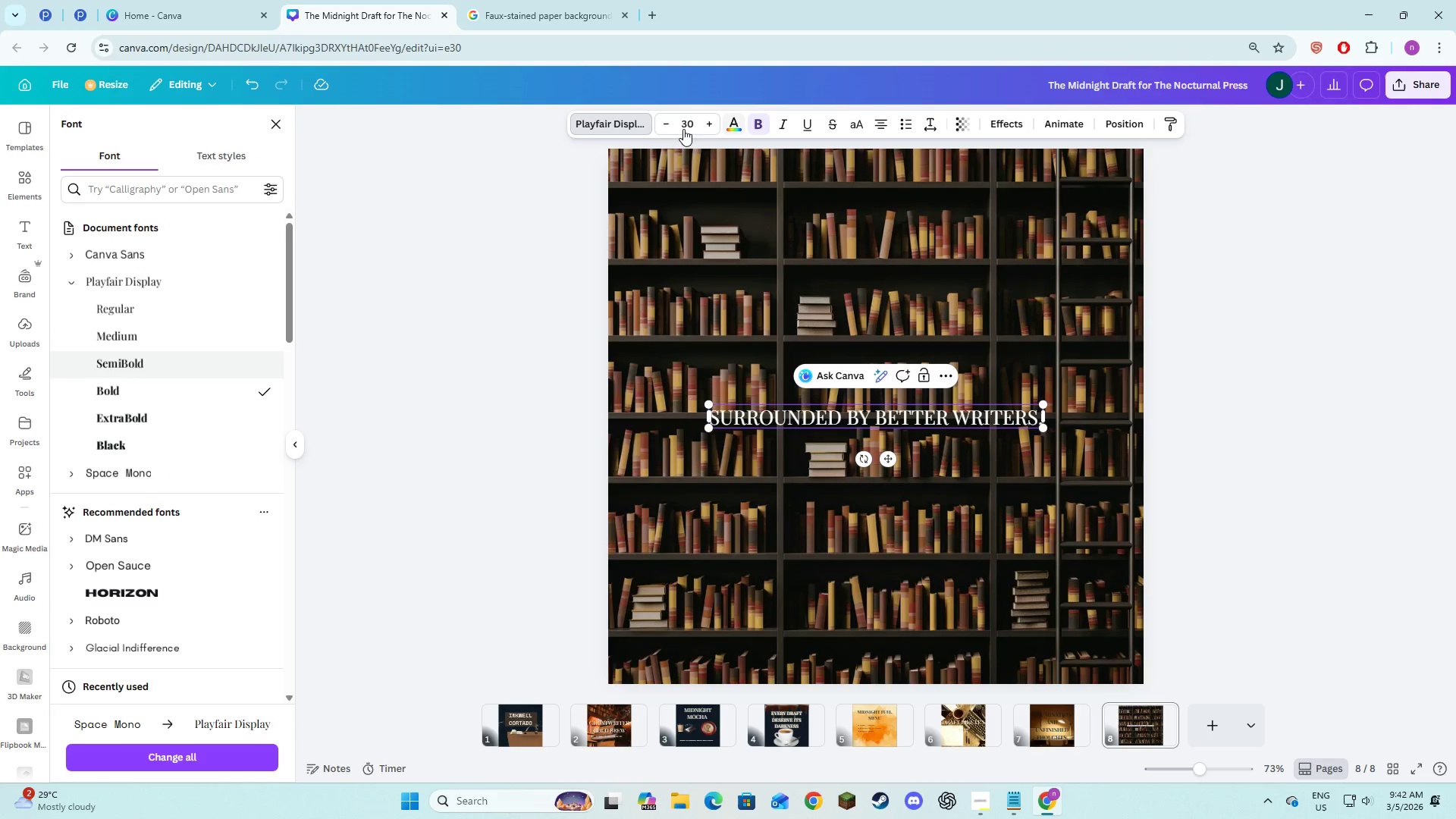 
left_click([684, 126])
 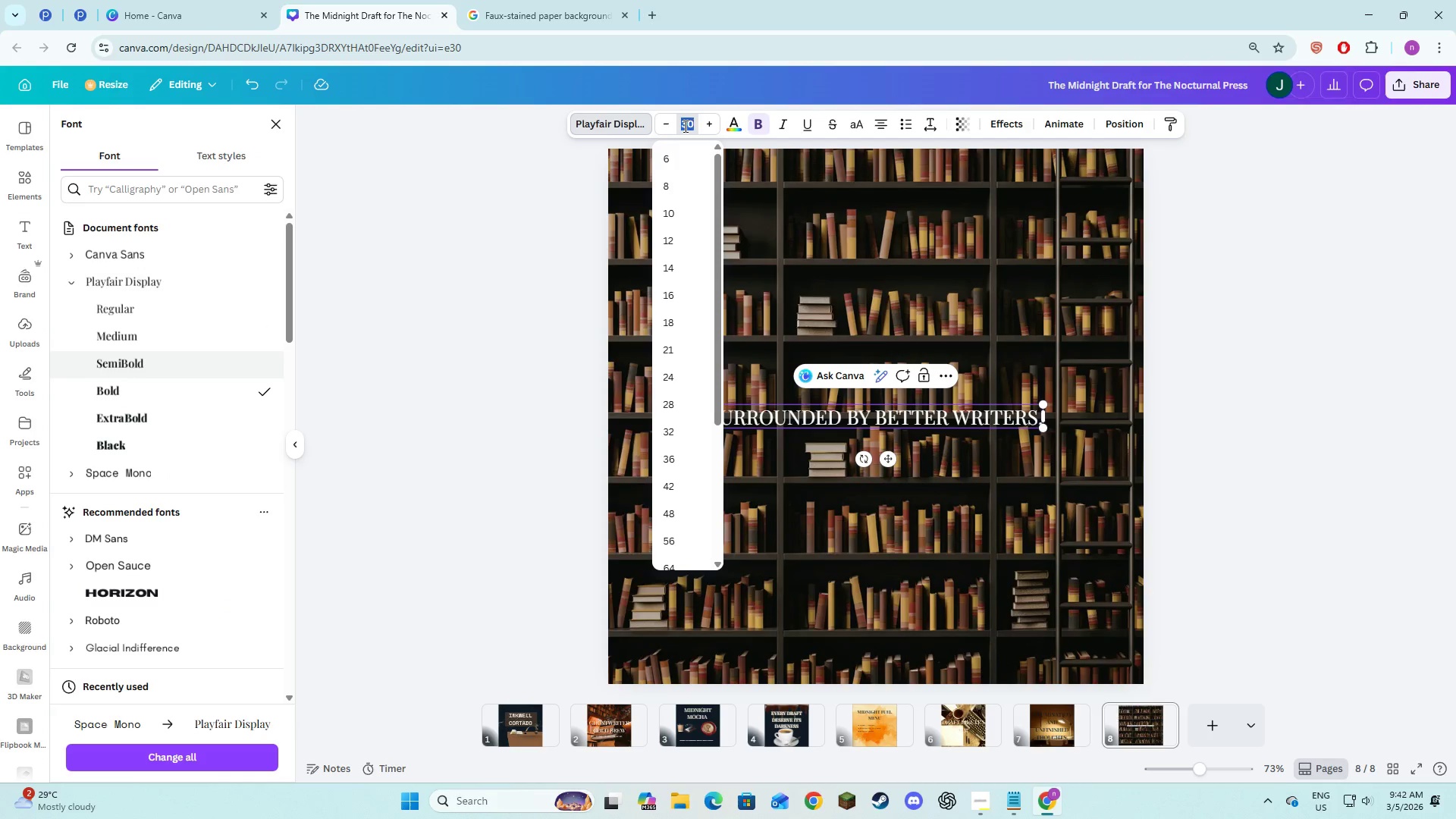 
key(Numpad1)
 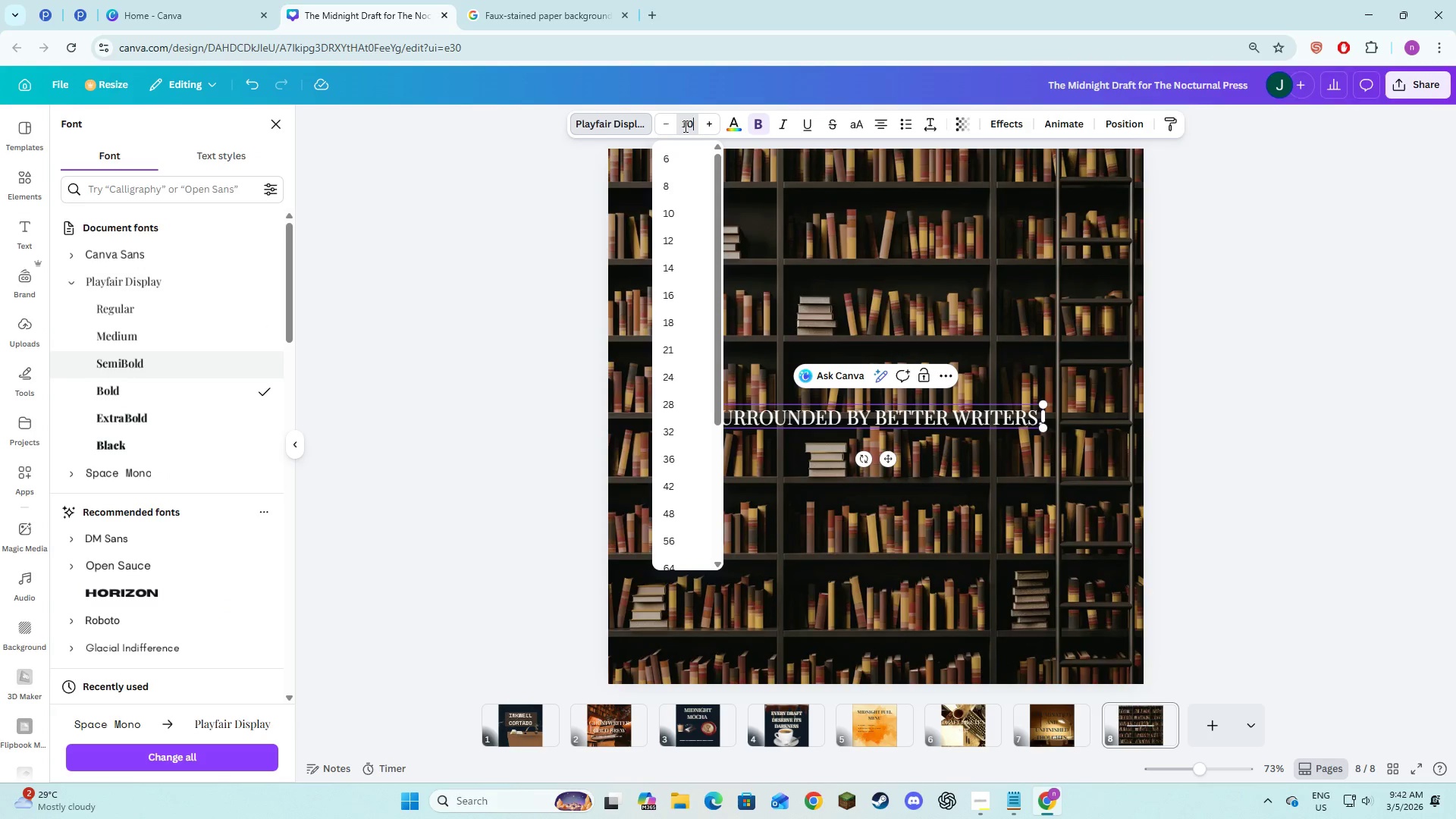 
key(Numpad0)
 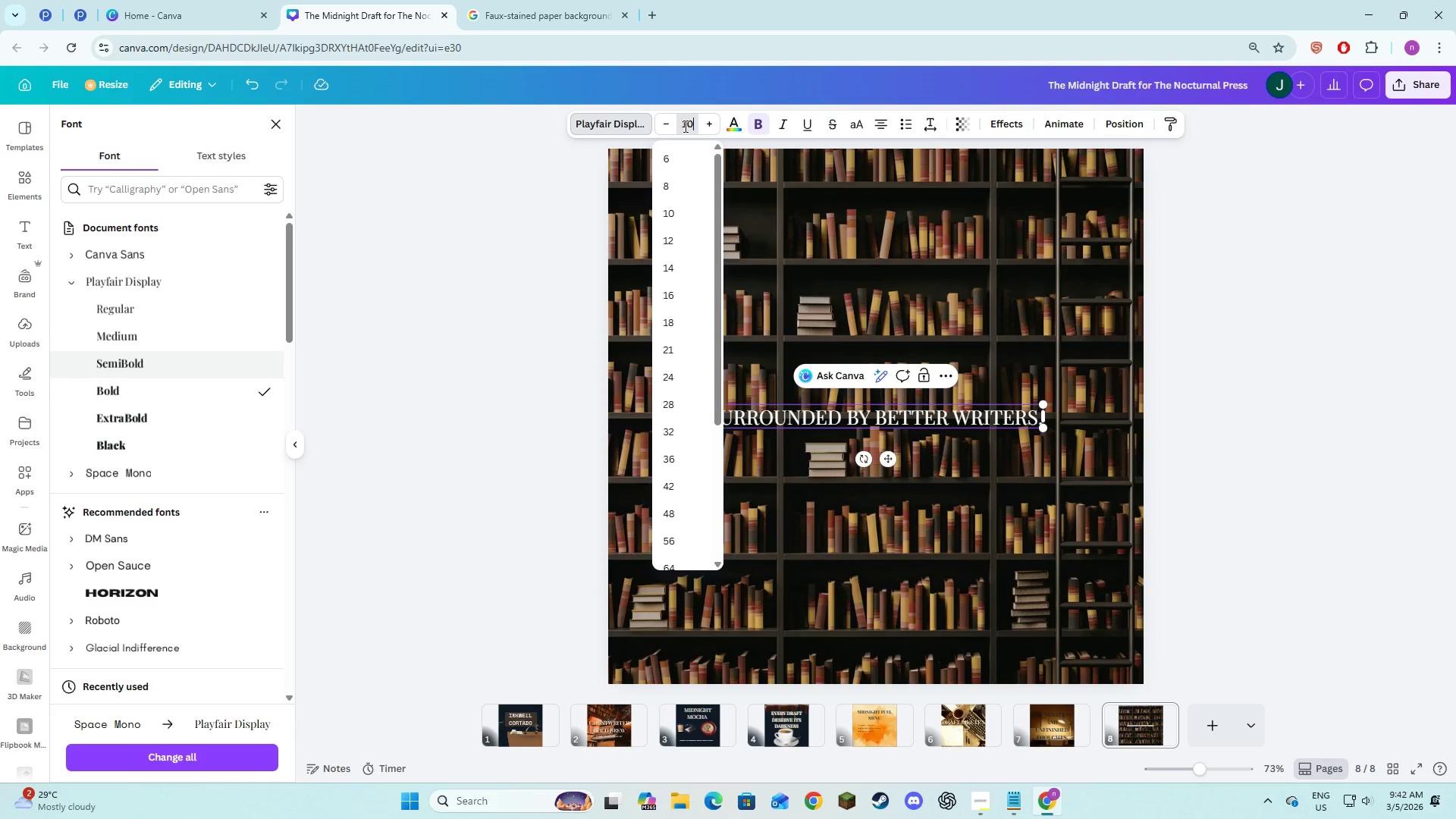 
key(Numpad0)
 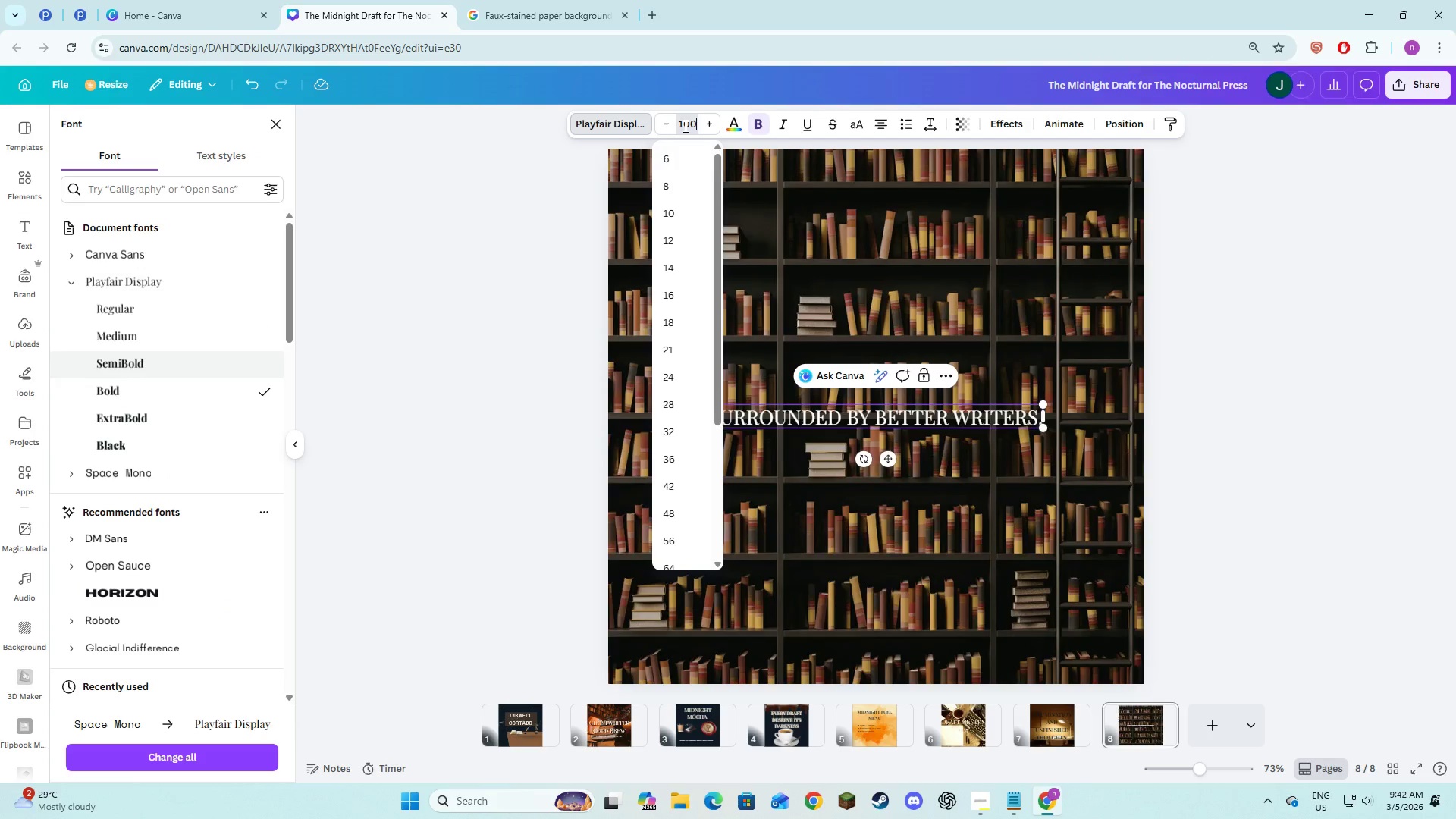 
key(NumpadEnter)
 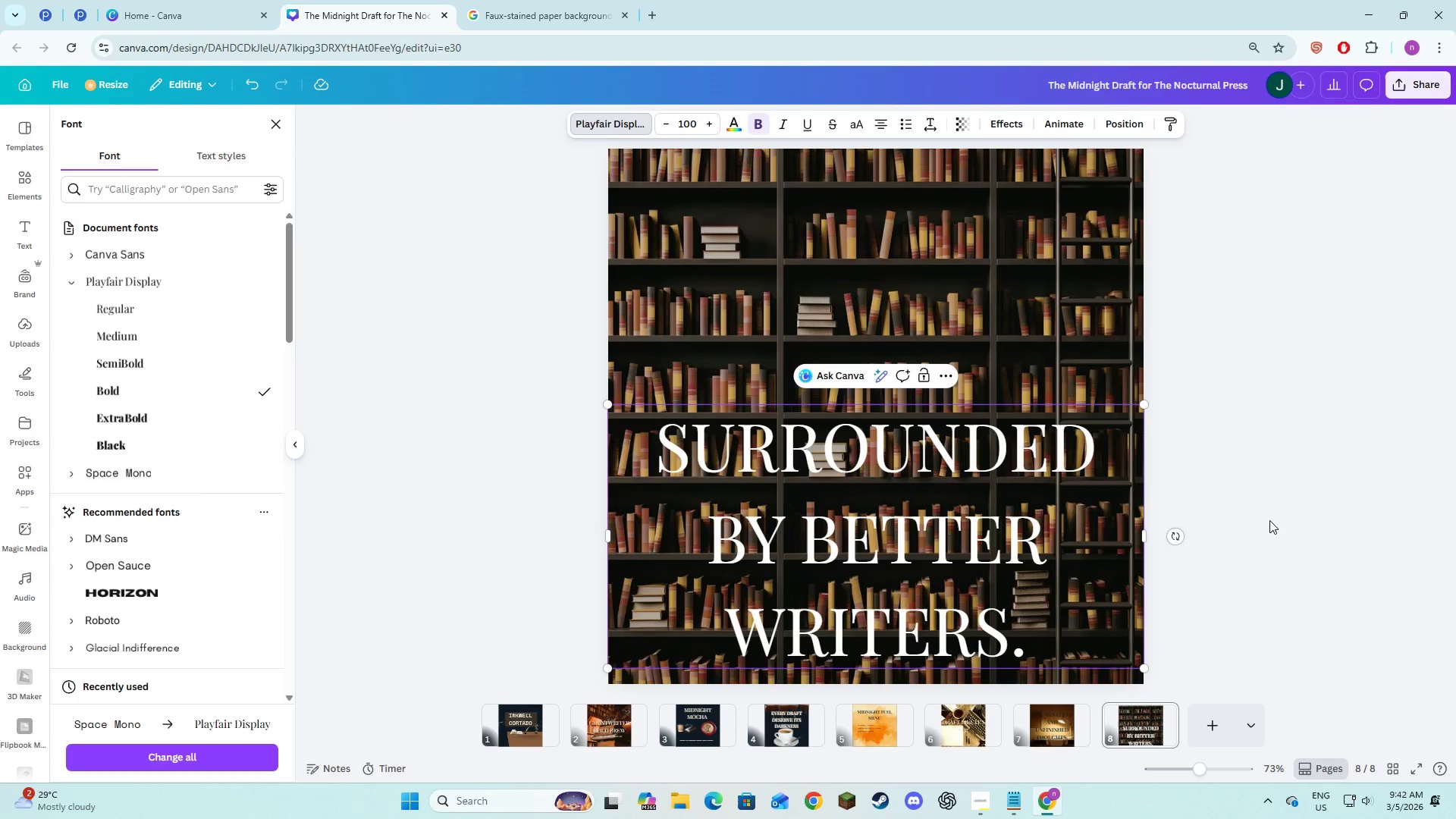 
double_click([1059, 532])
 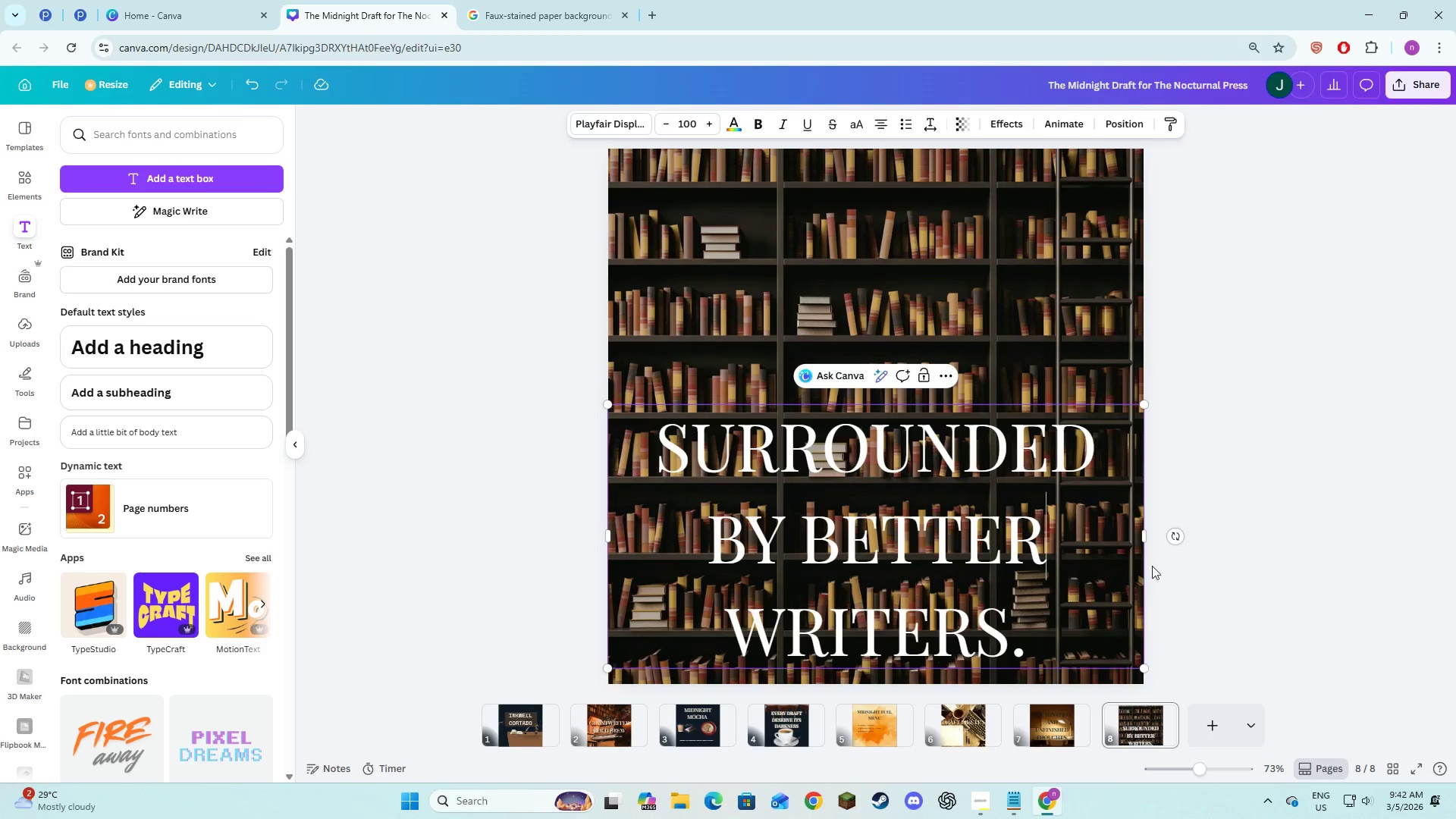 
left_click([1188, 552])
 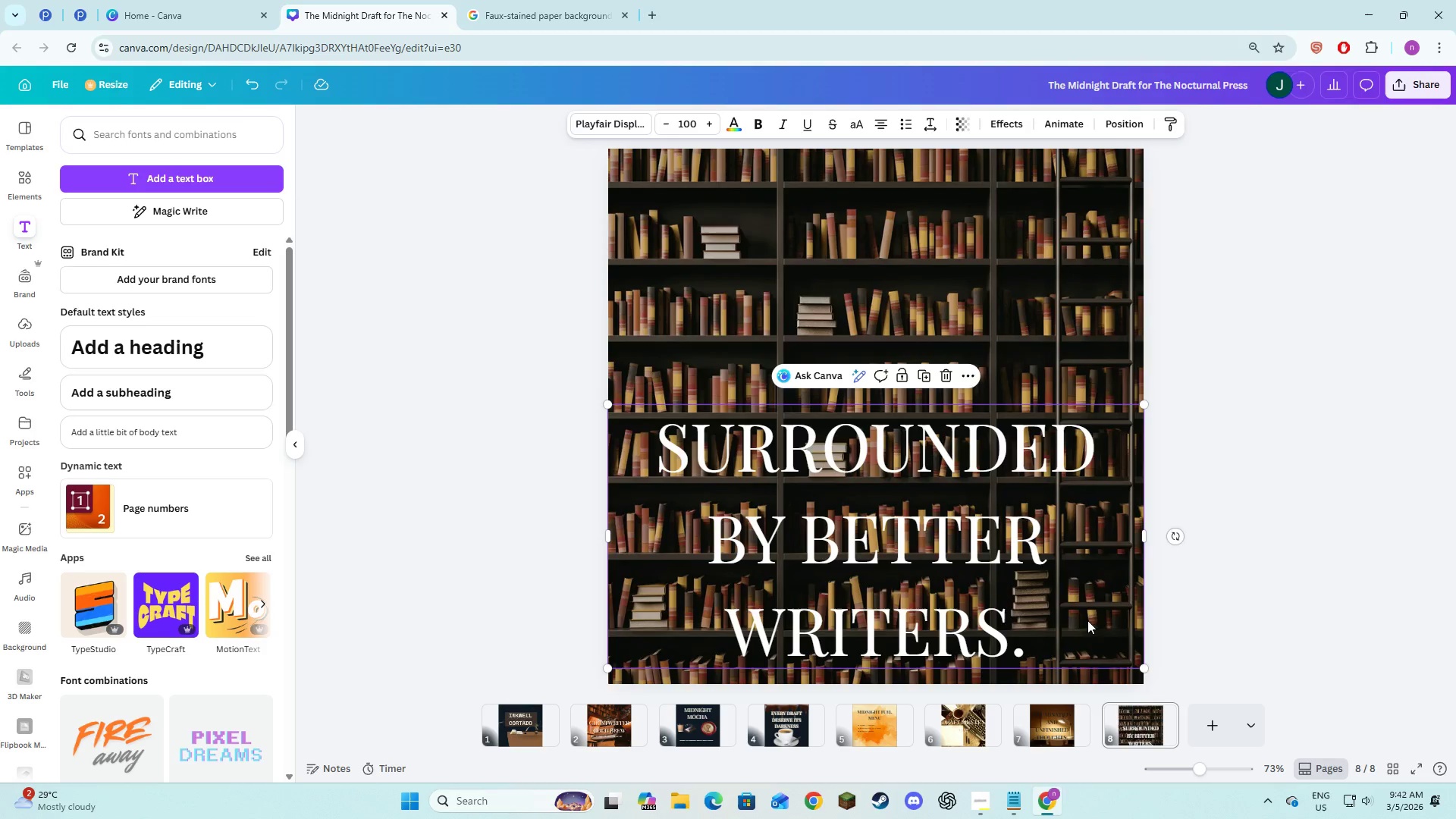 
left_click_drag(start_coordinate=[1087, 623], to_coordinate=[1085, 501])
 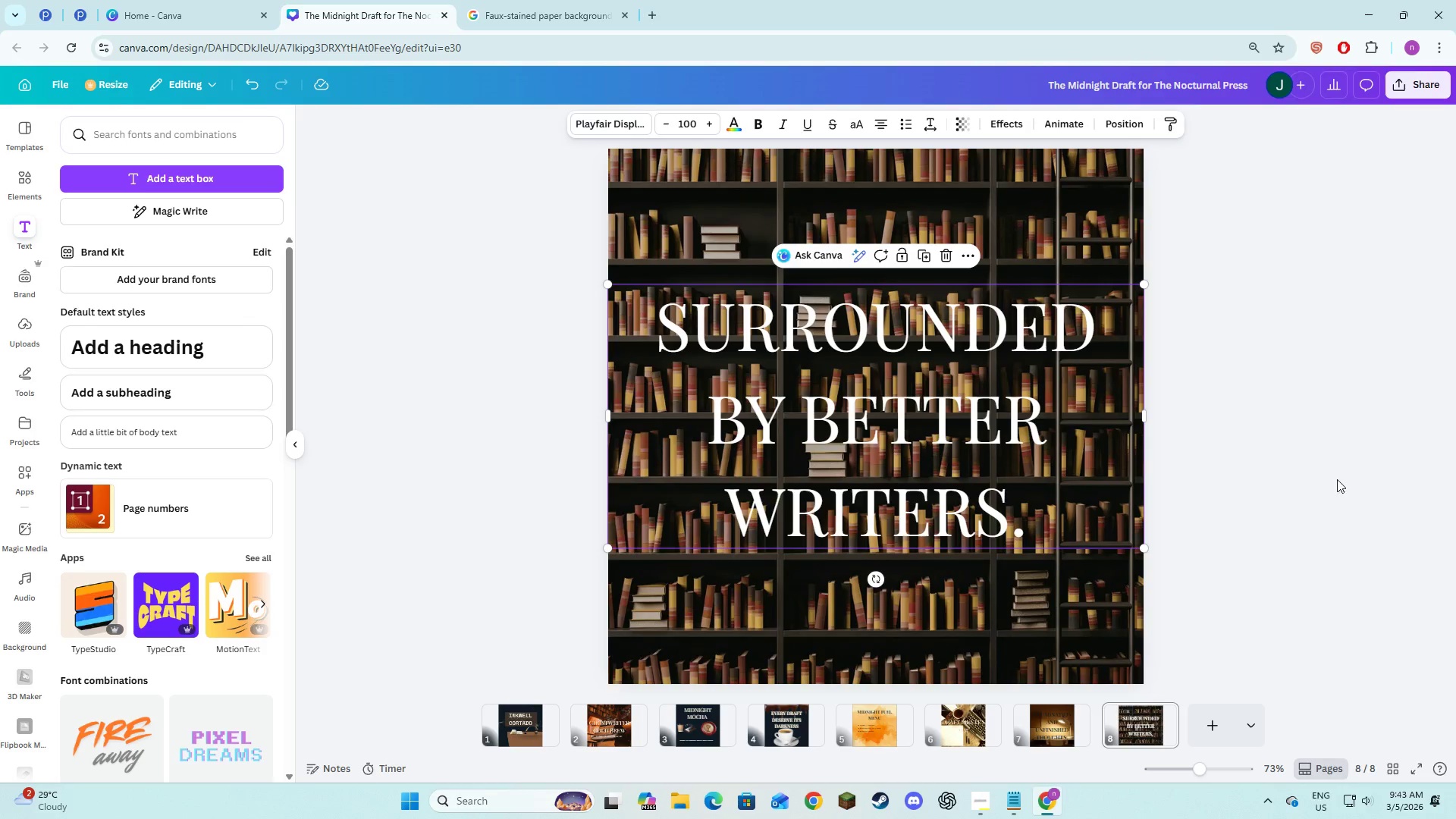 
left_click([1338, 479])
 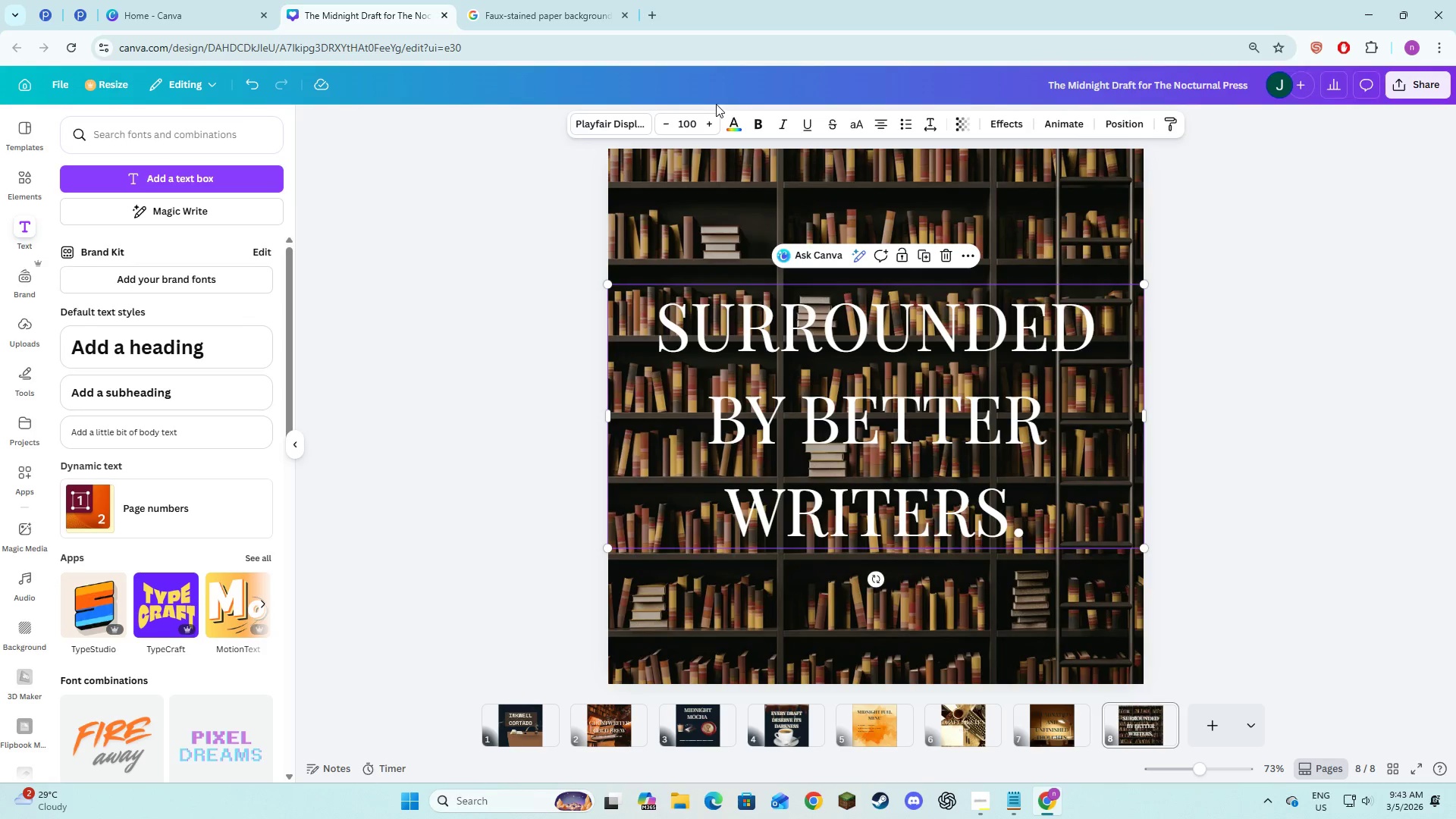 
left_click([730, 121])
 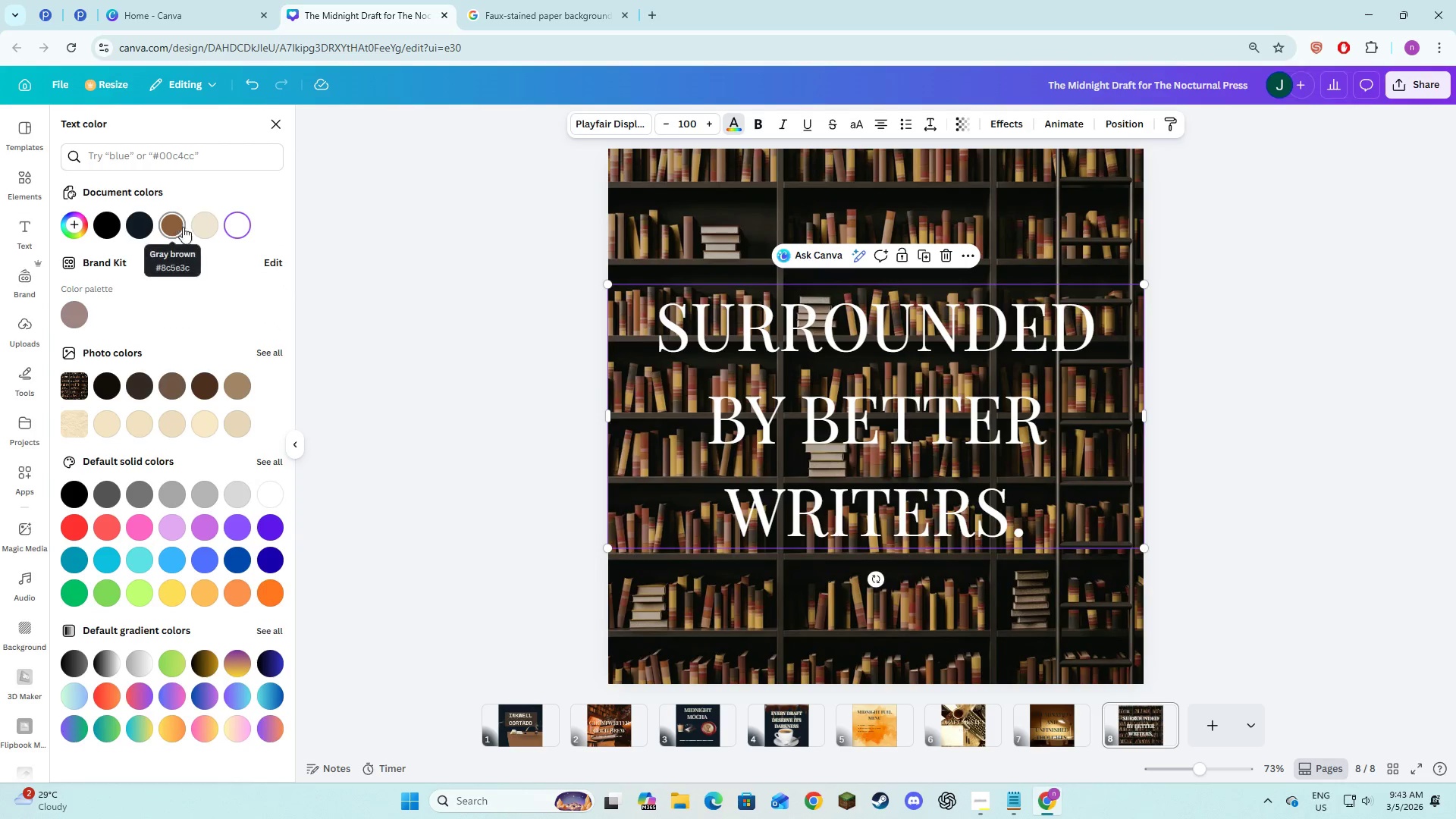 
left_click([196, 232])
 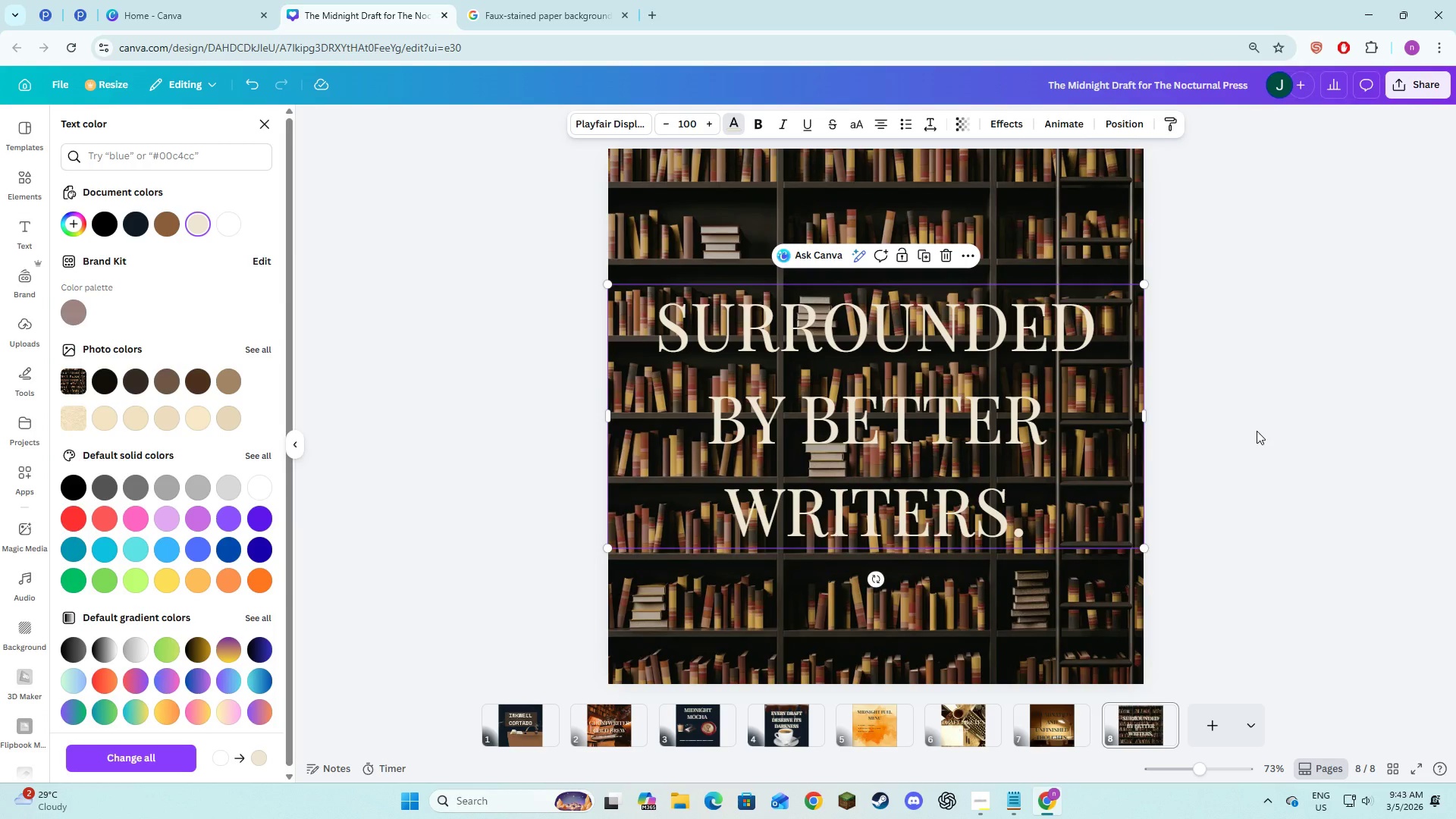 
double_click([1257, 431])
 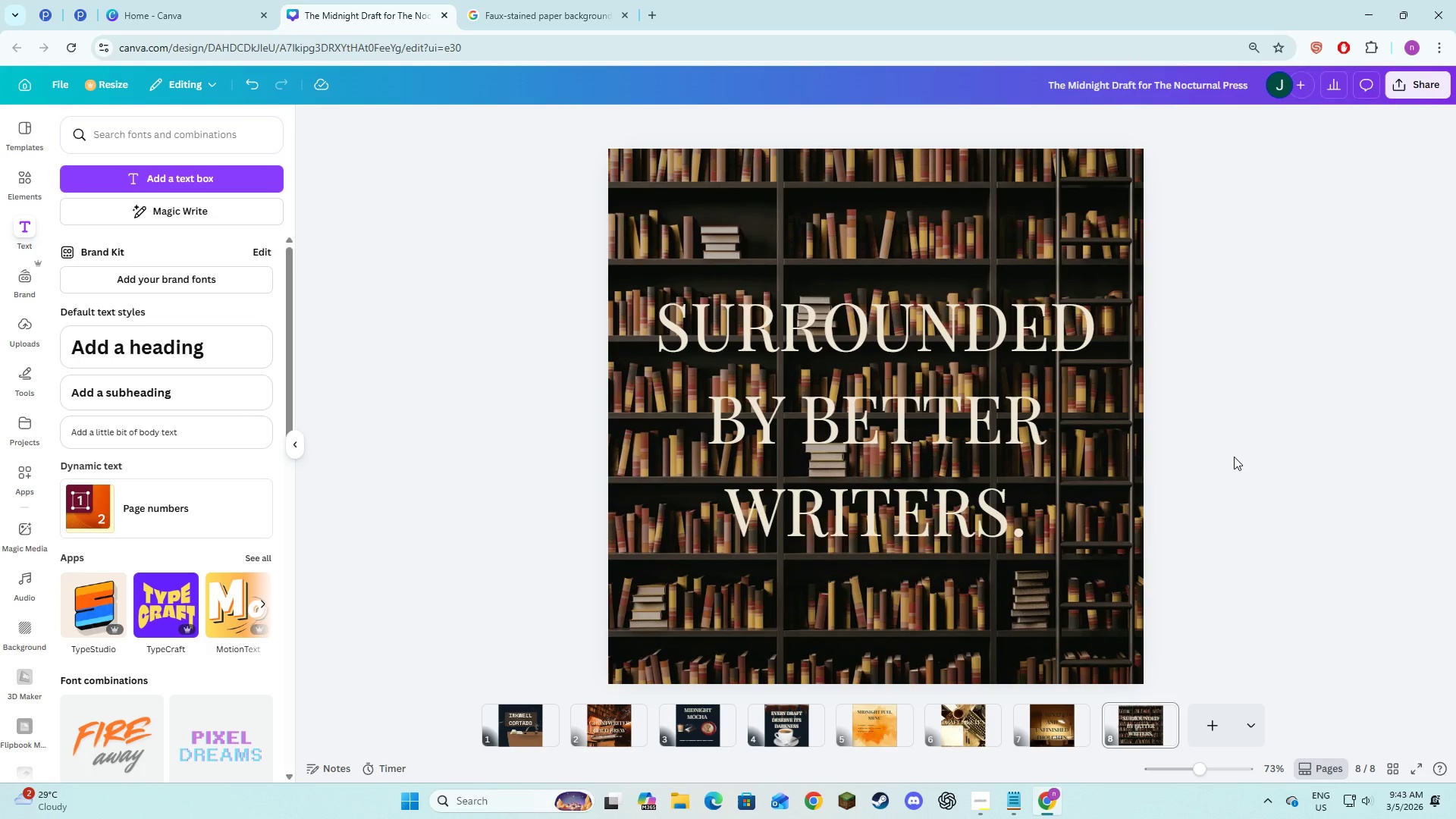 
left_click([906, 457])
 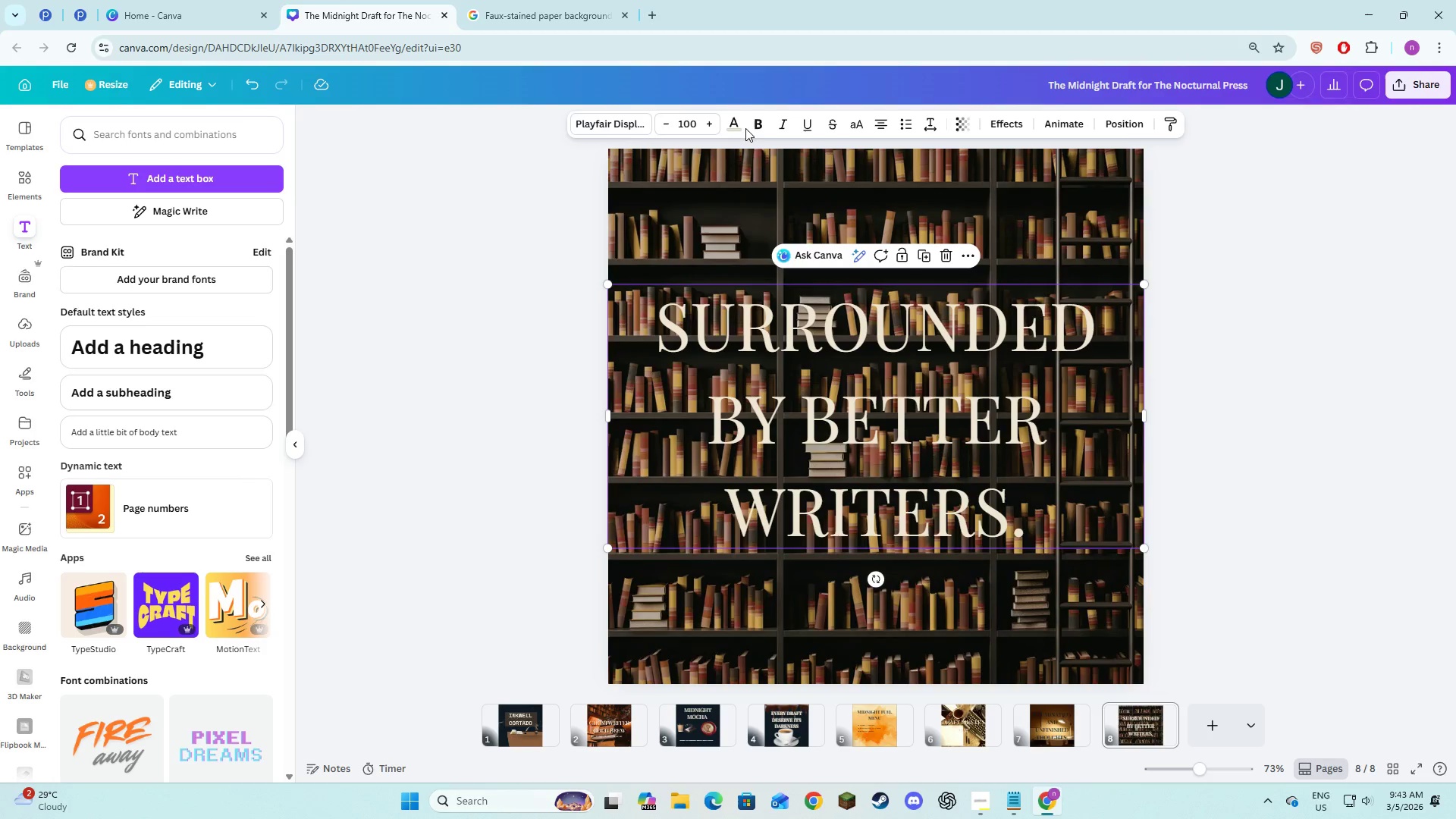 
left_click([742, 127])
 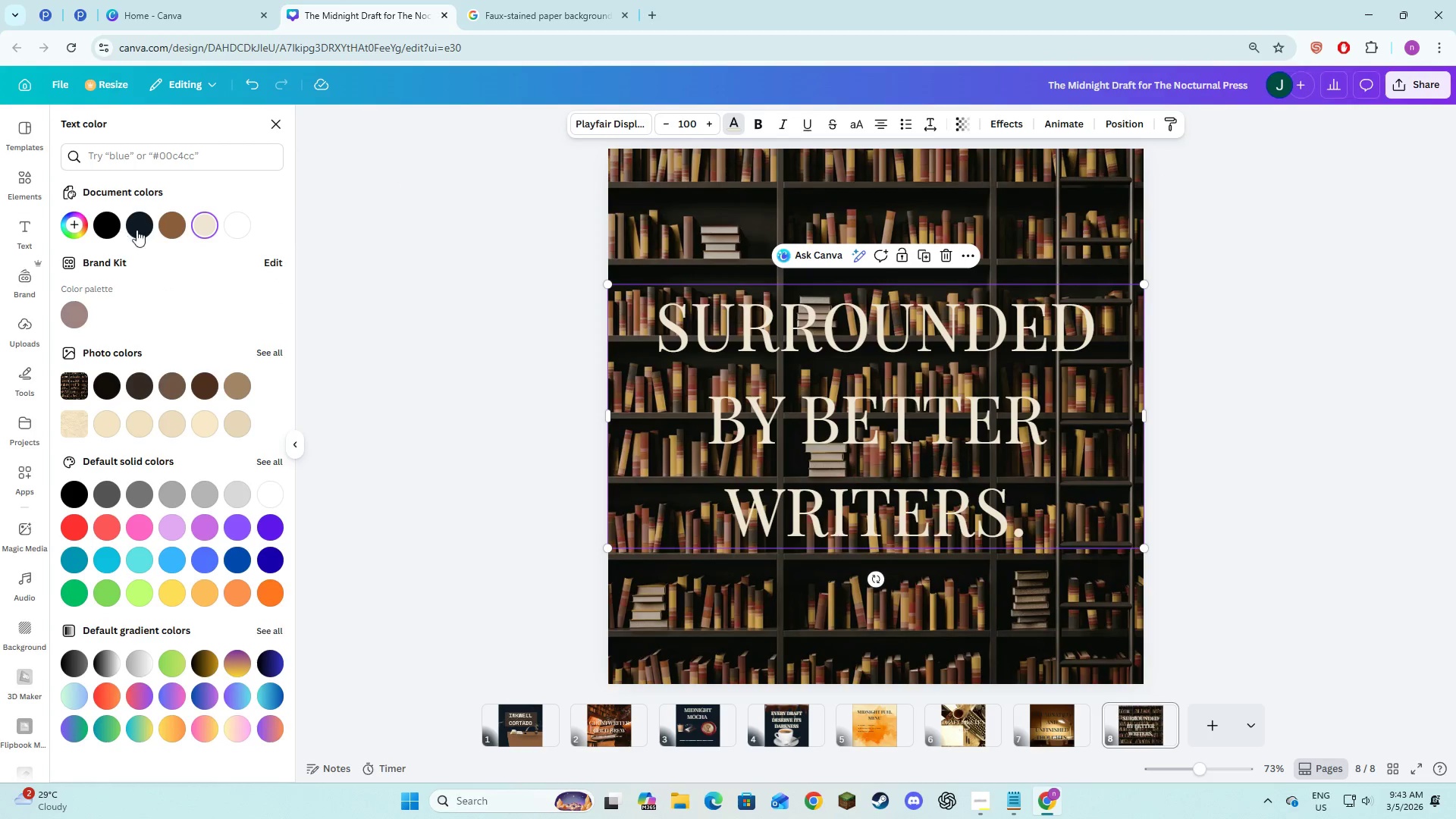 
left_click([143, 227])
 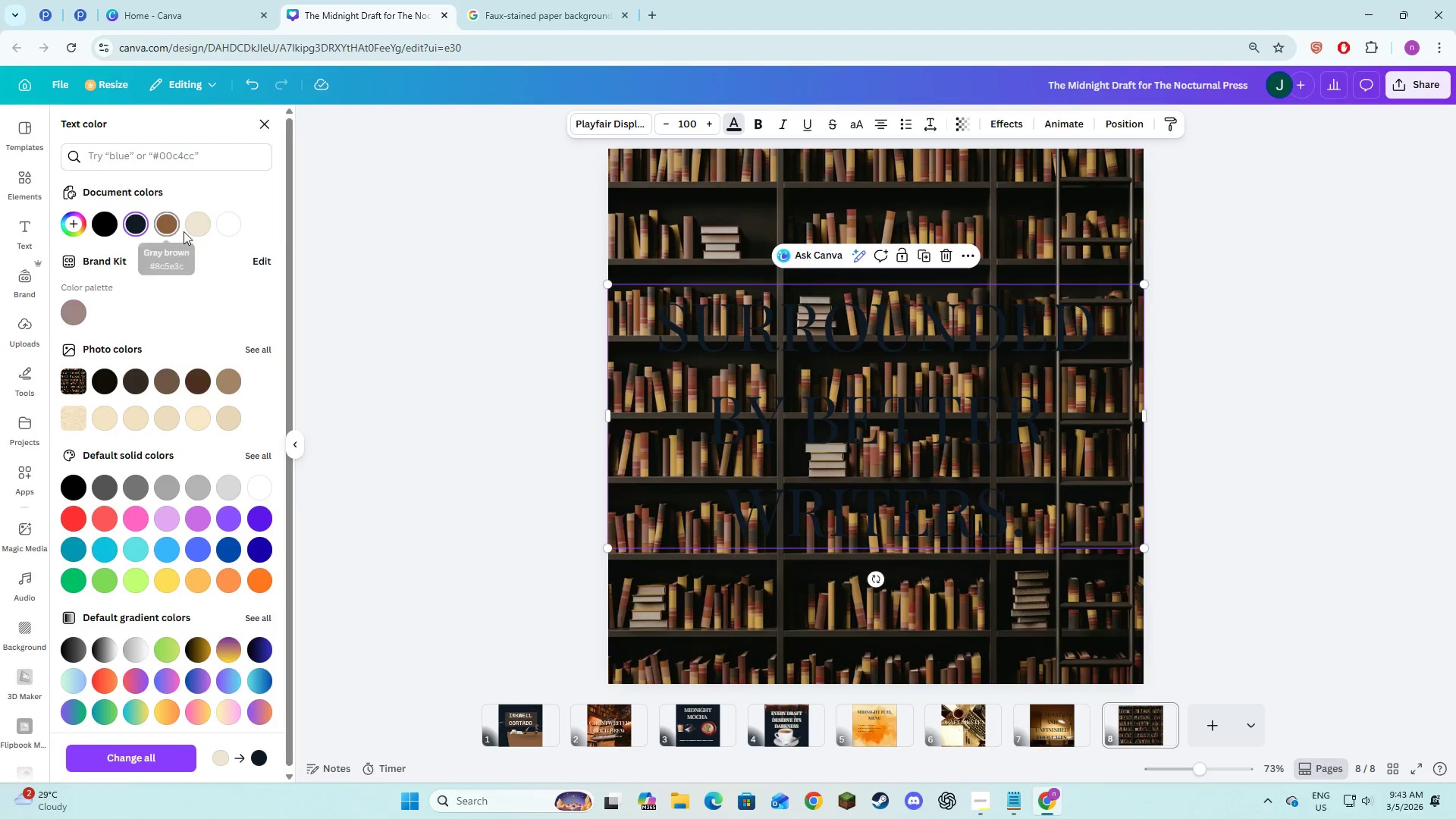 
left_click([200, 233])
 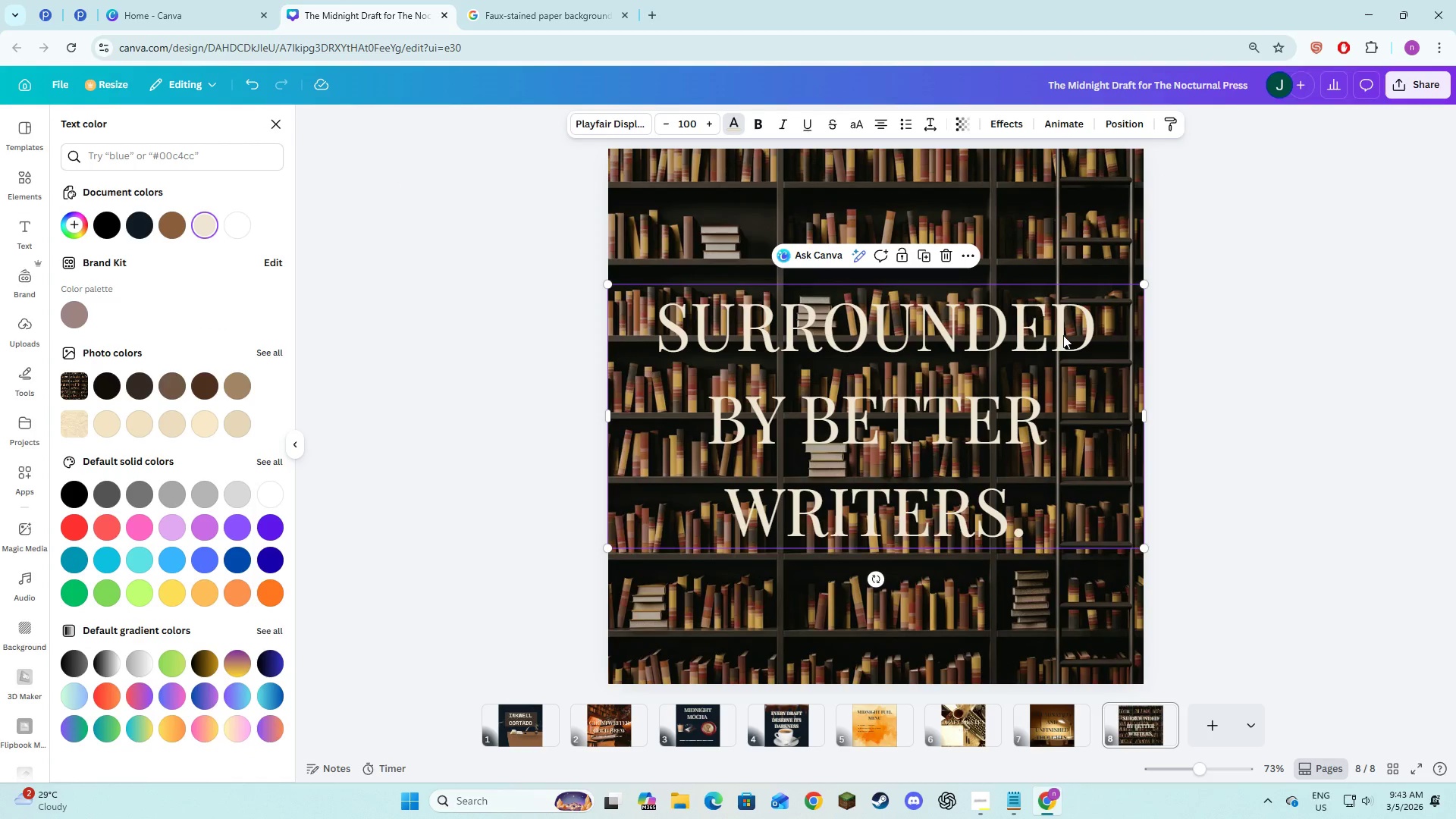 
left_click([1117, 335])
 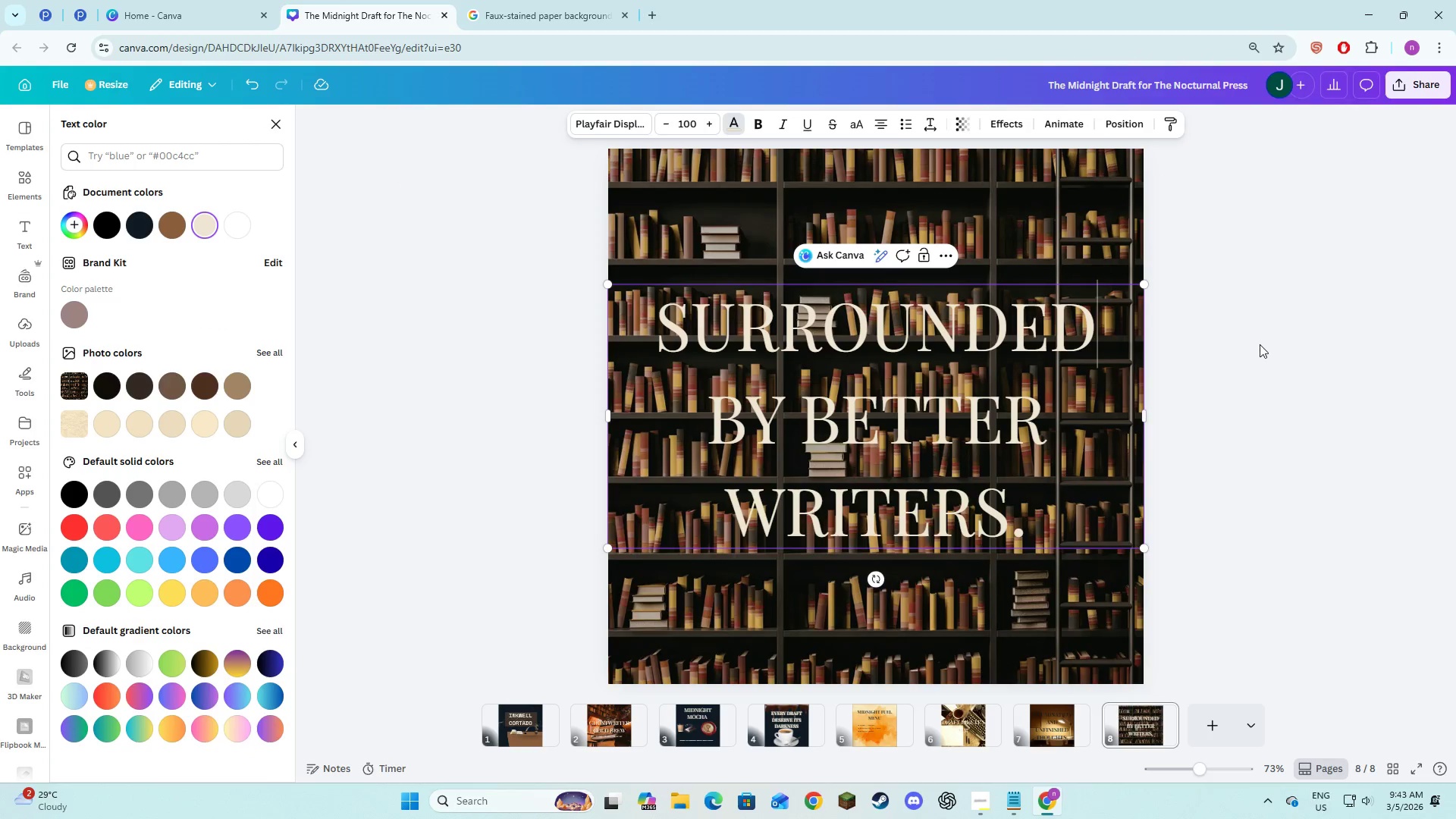 
left_click([1260, 344])
 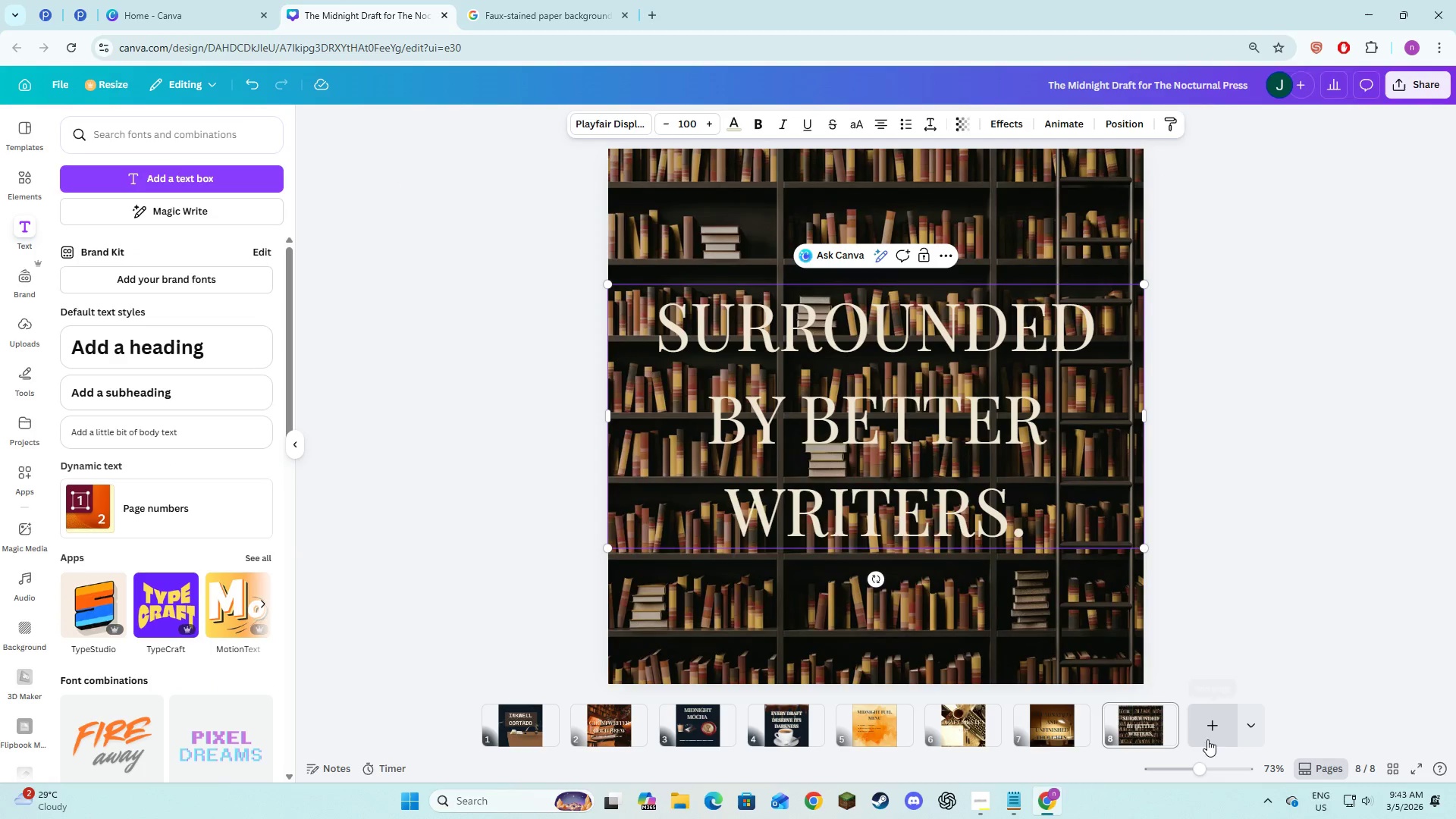 
left_click([1212, 733])
 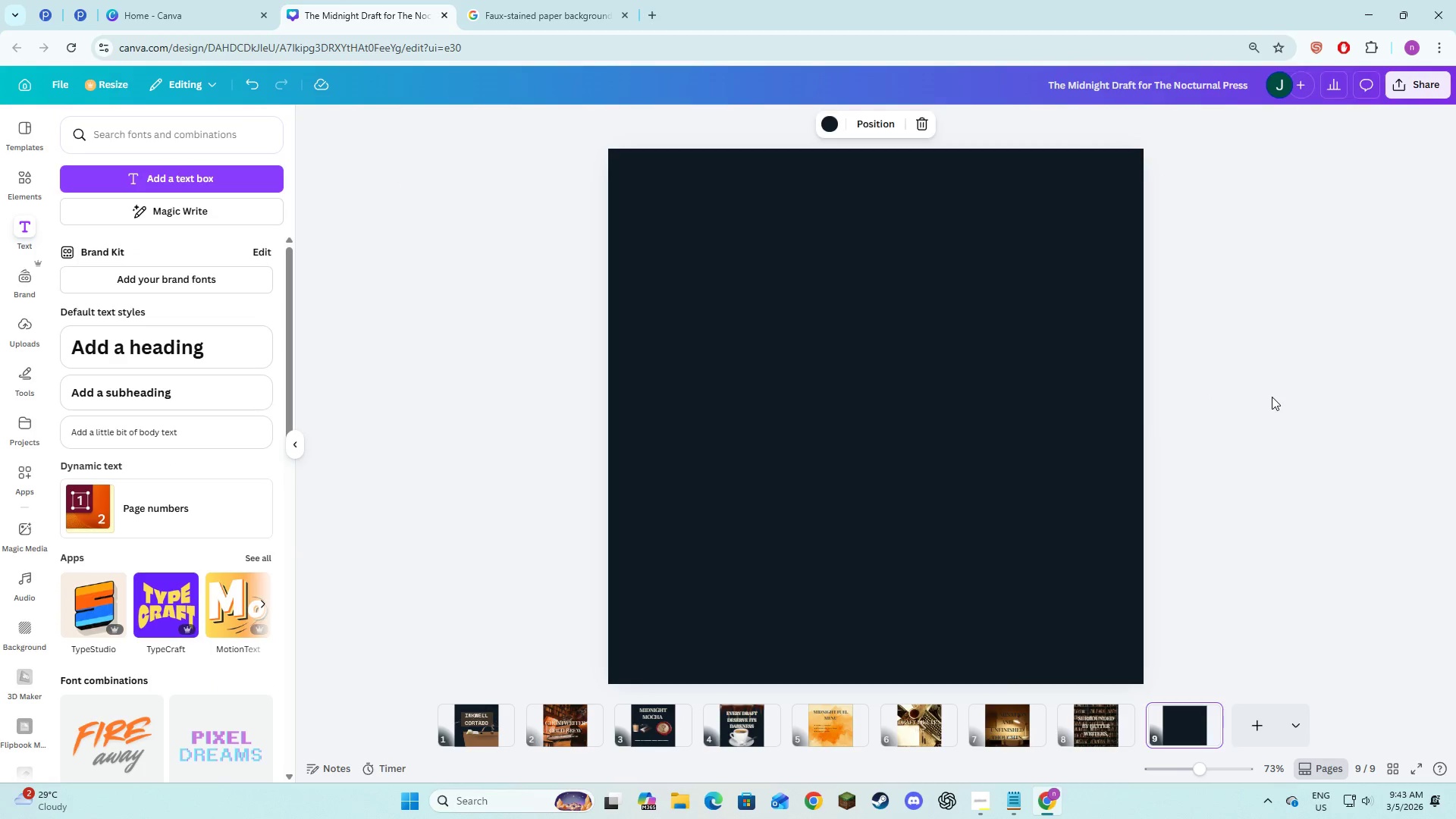 
key(Alt+AltLeft)
 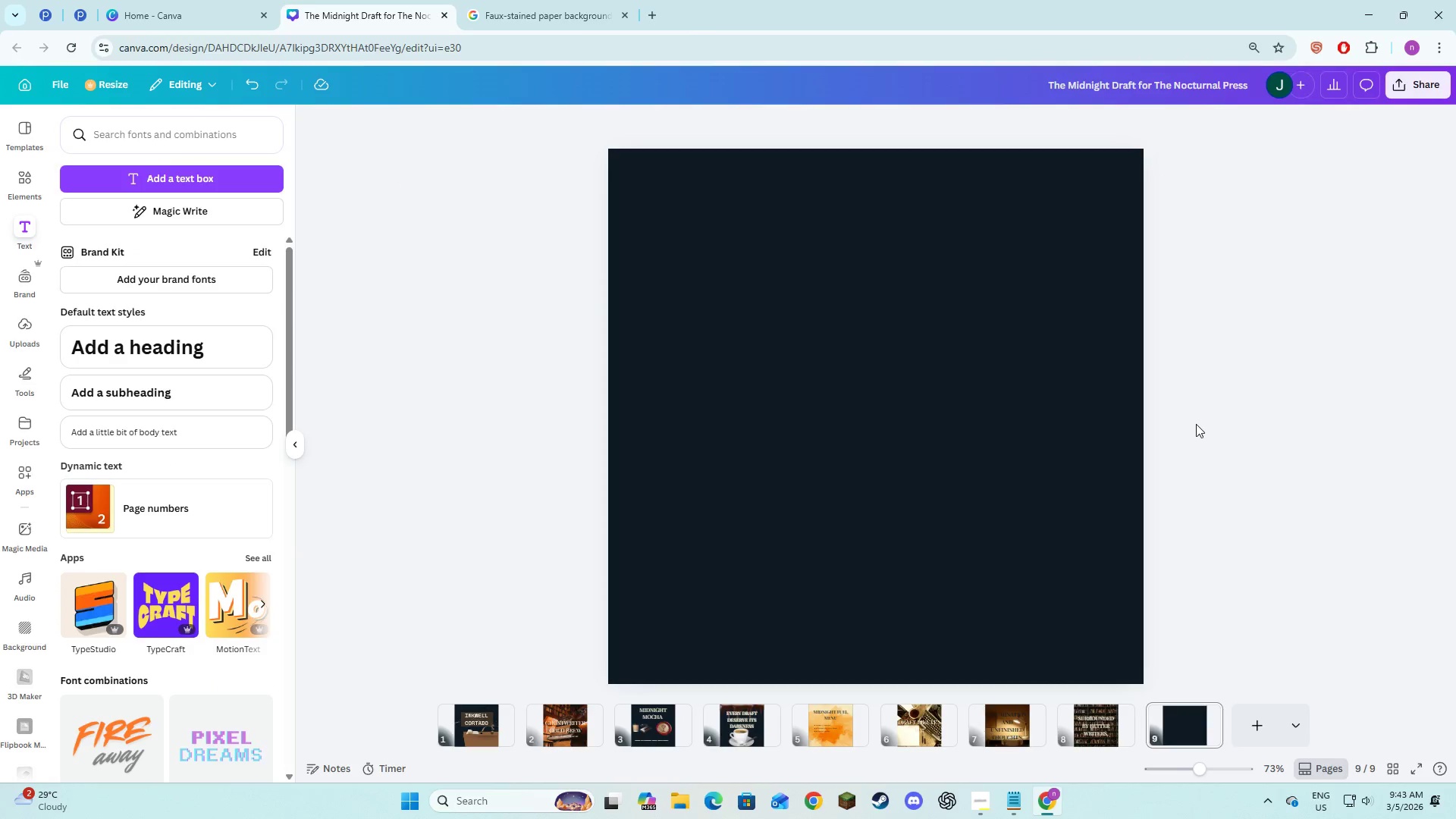 
key(Alt+Tab)
 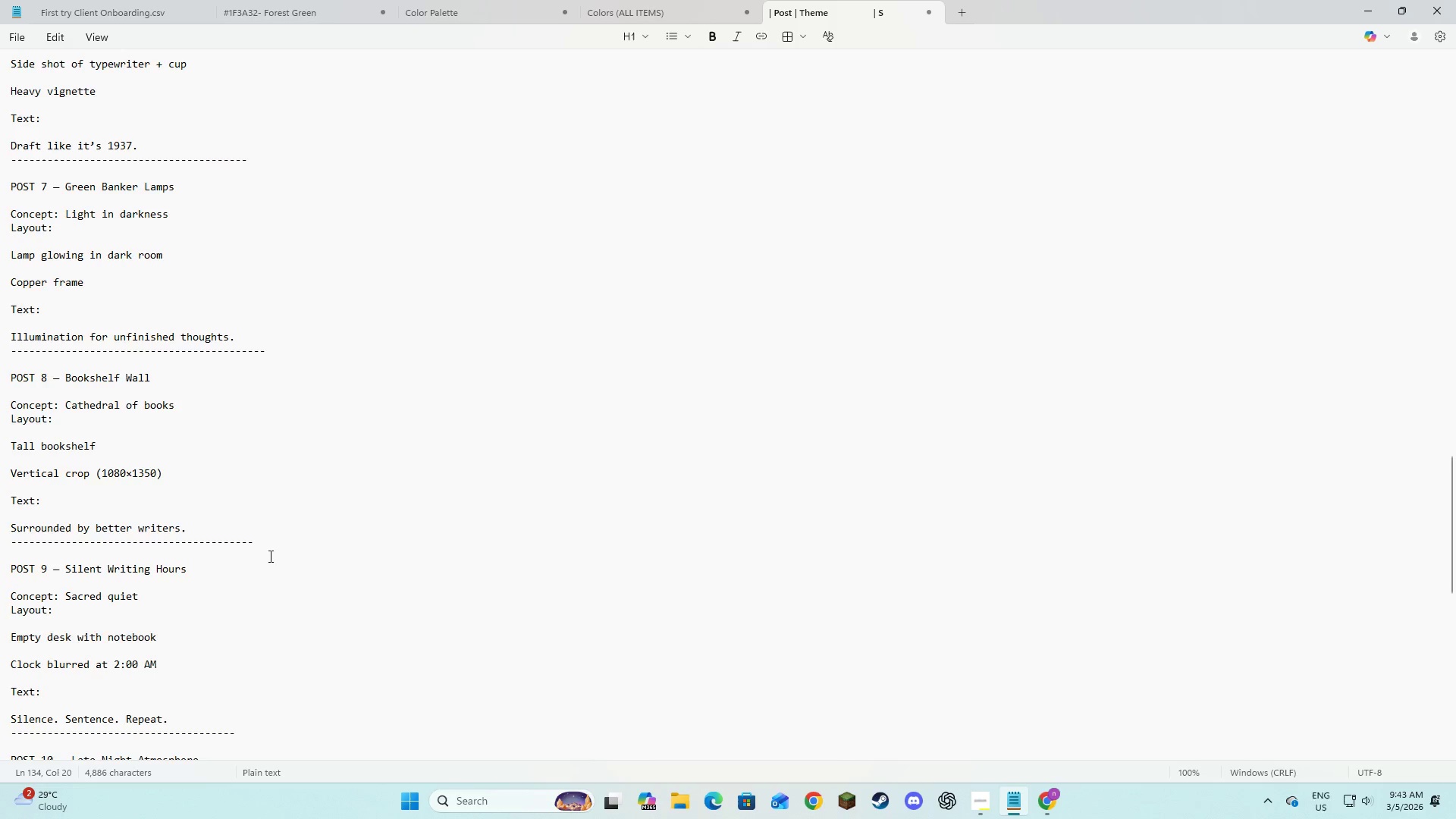 
key(Alt+AltLeft)
 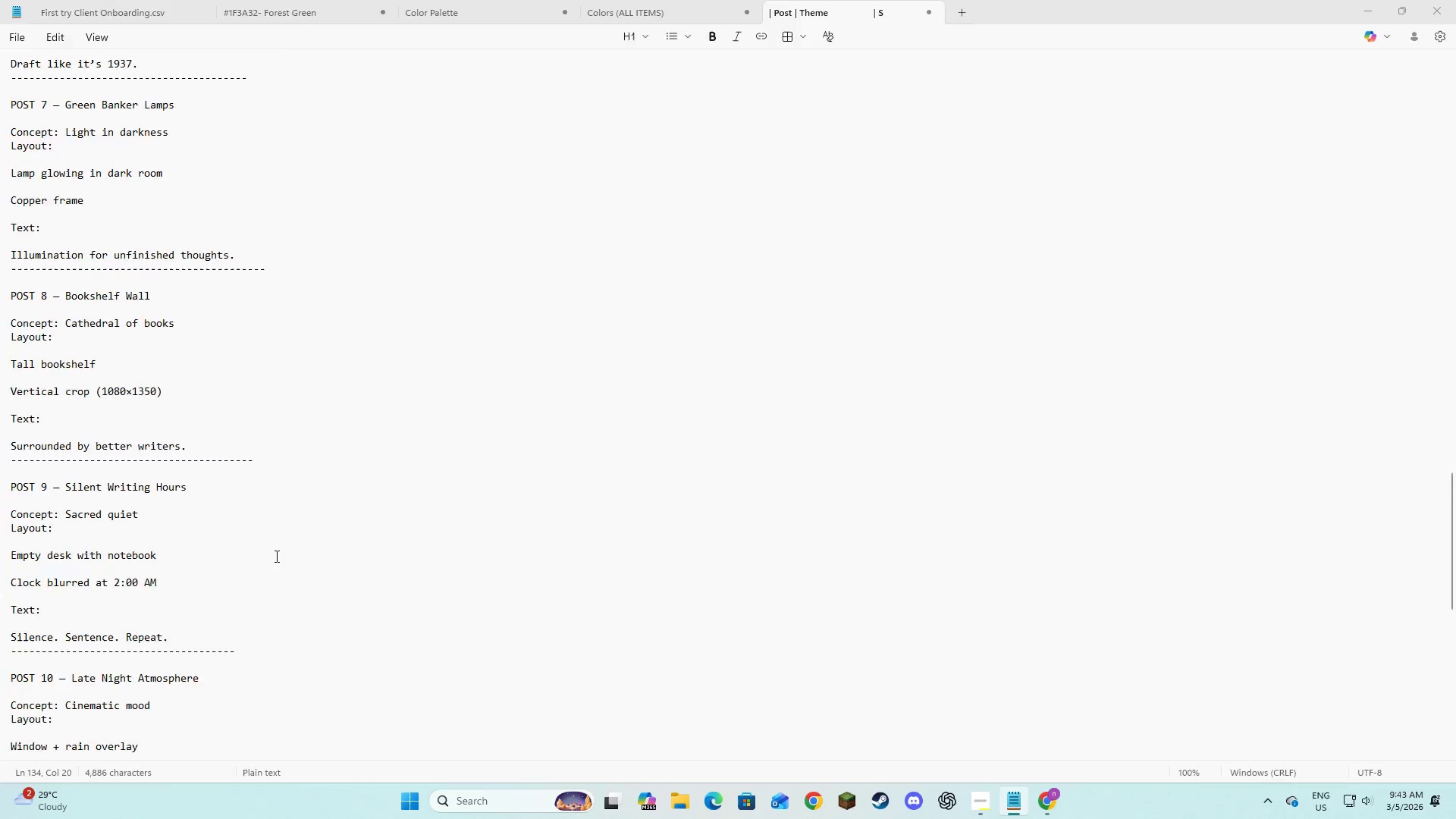 
scroll: coordinate [274, 556], scroll_direction: down, amount: 2.0
 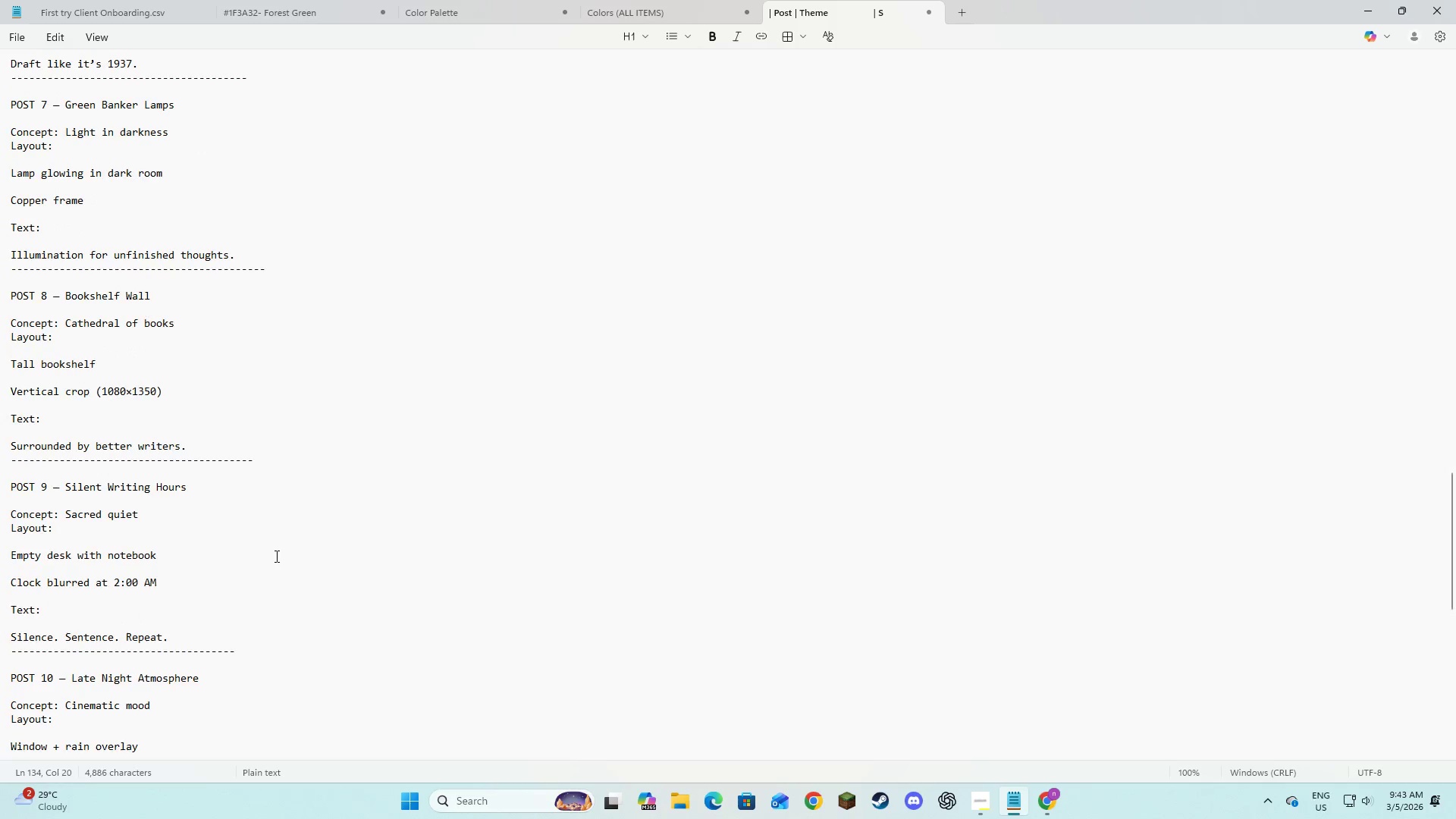 
key(Alt+Tab)
 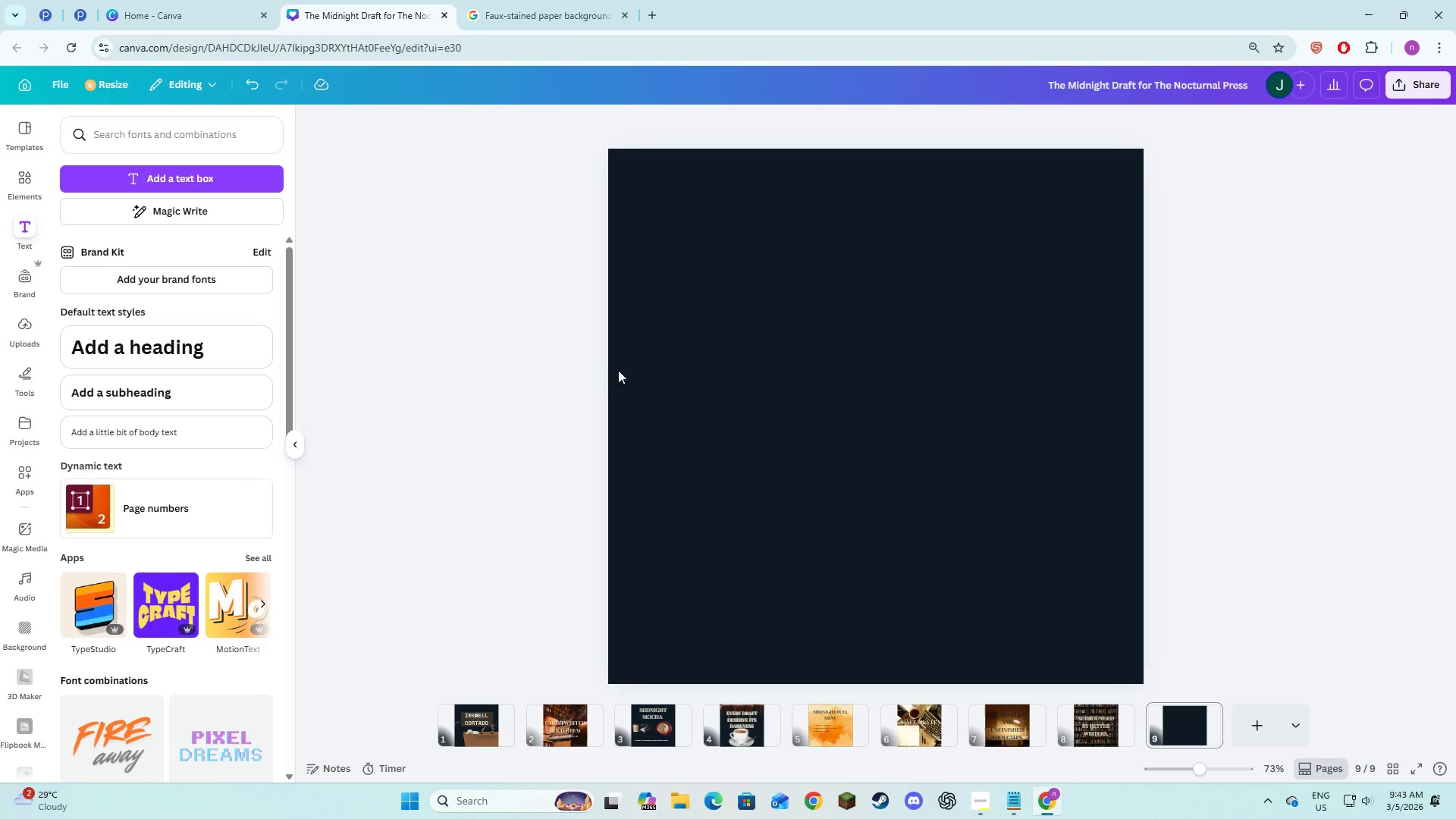 
key(Alt+Tab)
 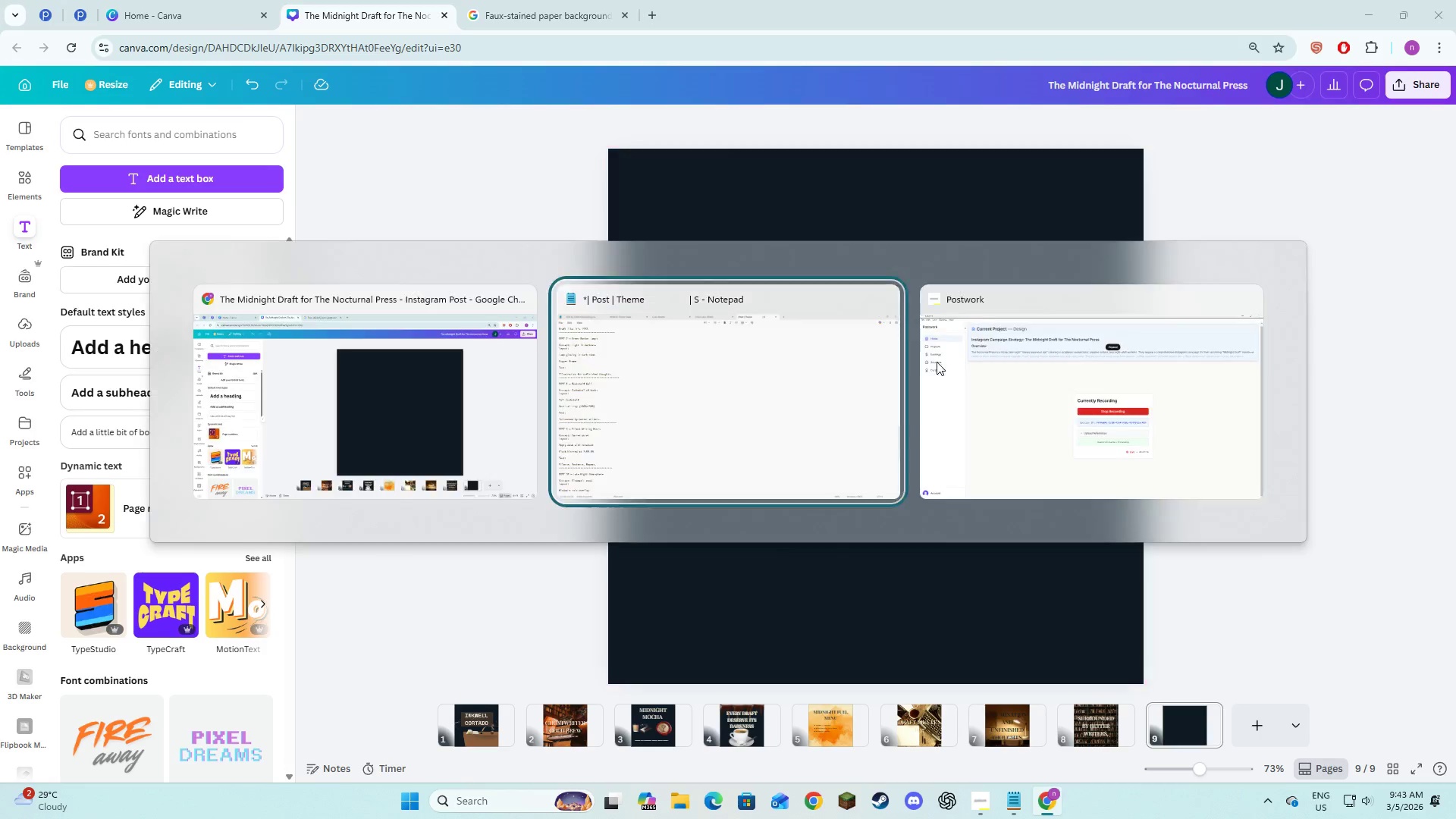 
key(Alt+Tab)